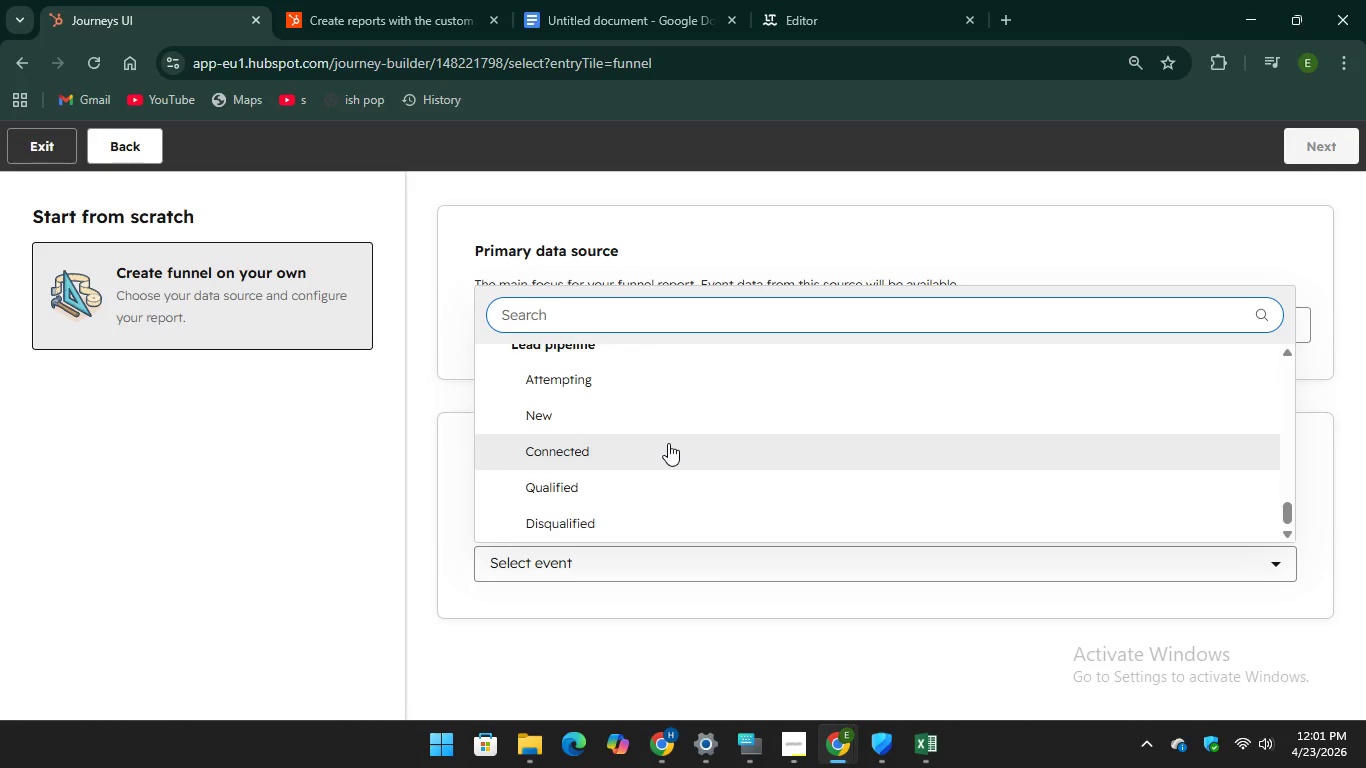 
scroll: coordinate [668, 443], scroll_direction: up, amount: 13.0
 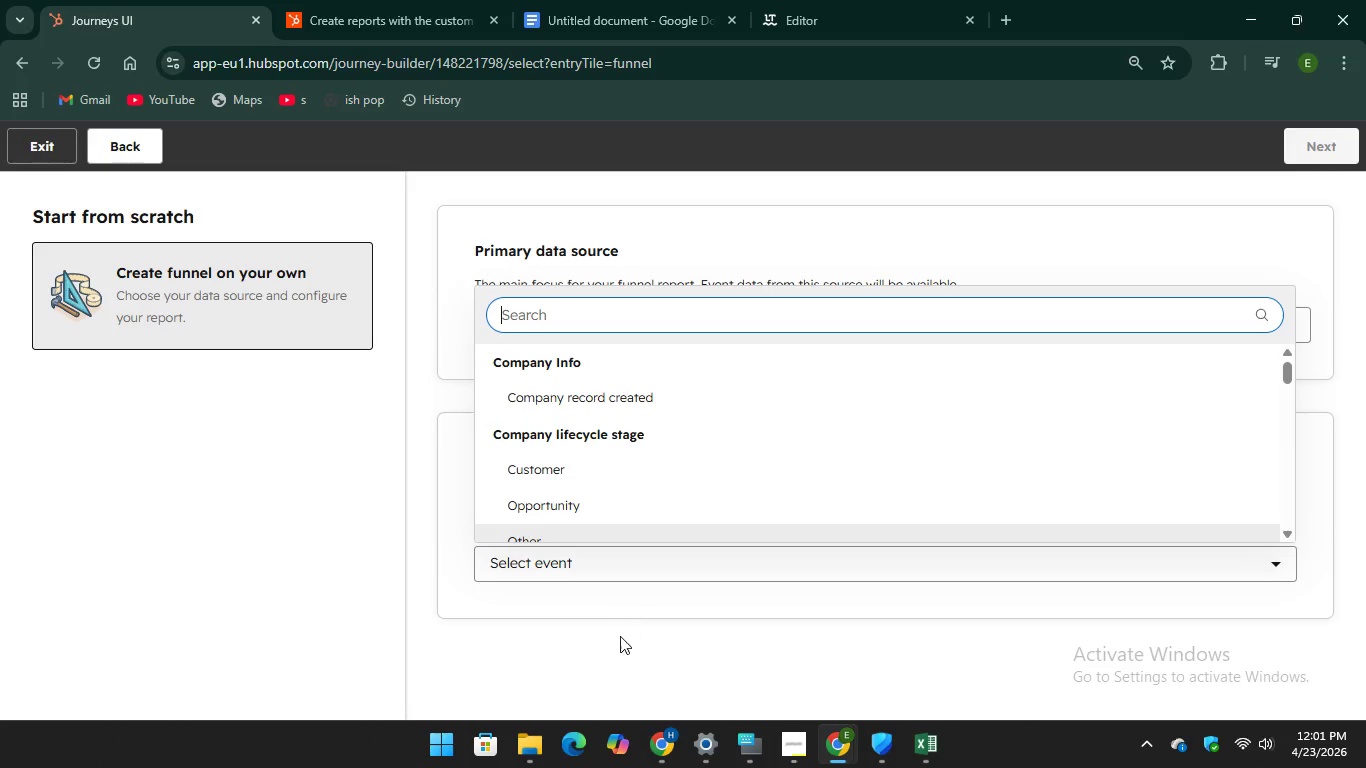 
left_click([618, 644])
 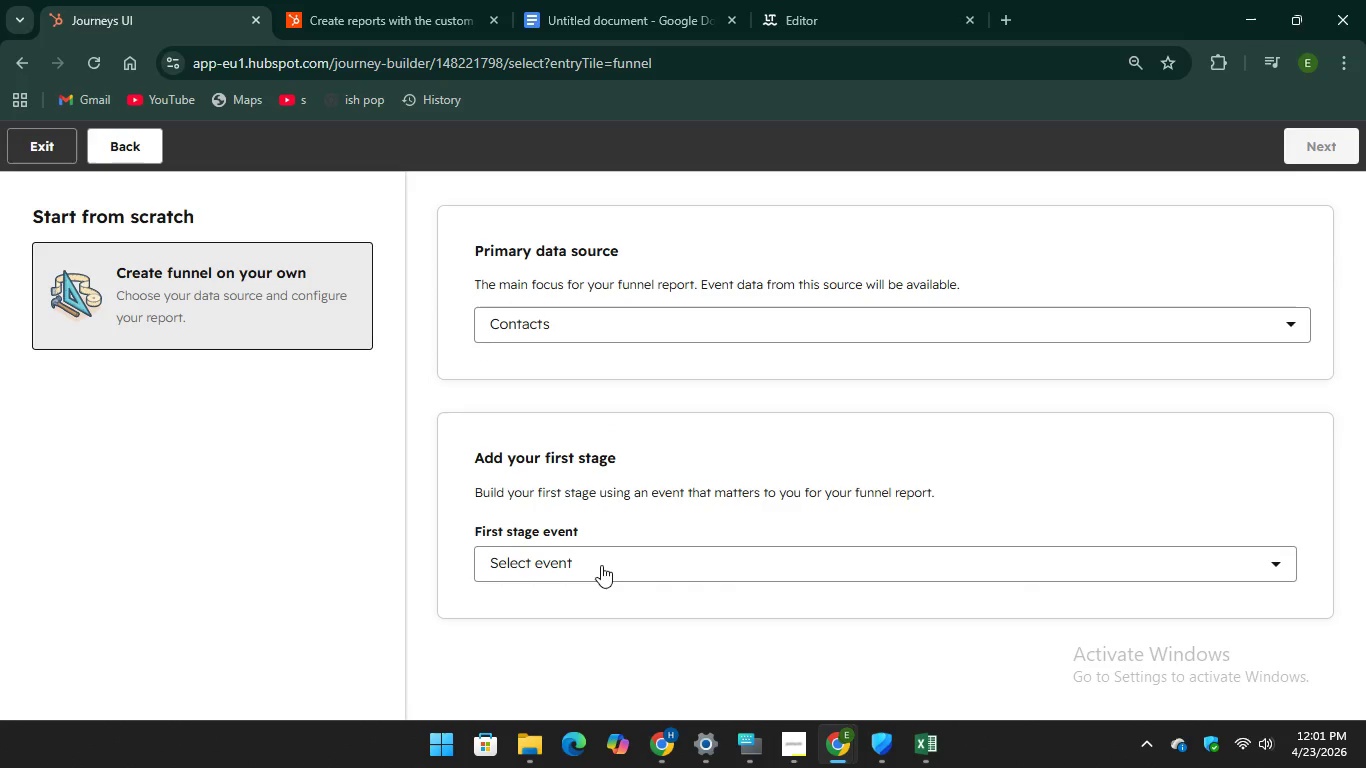 
left_click([601, 565])
 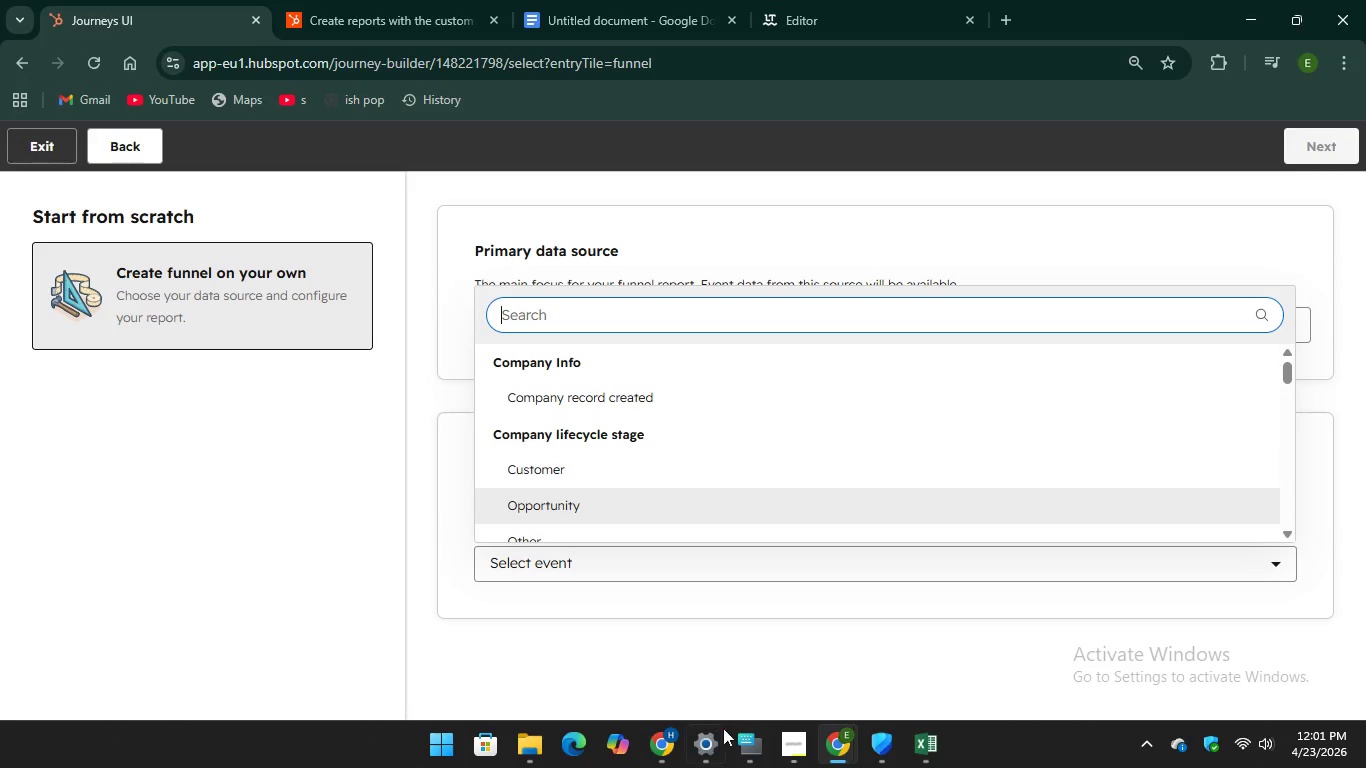 
left_click([741, 741])
 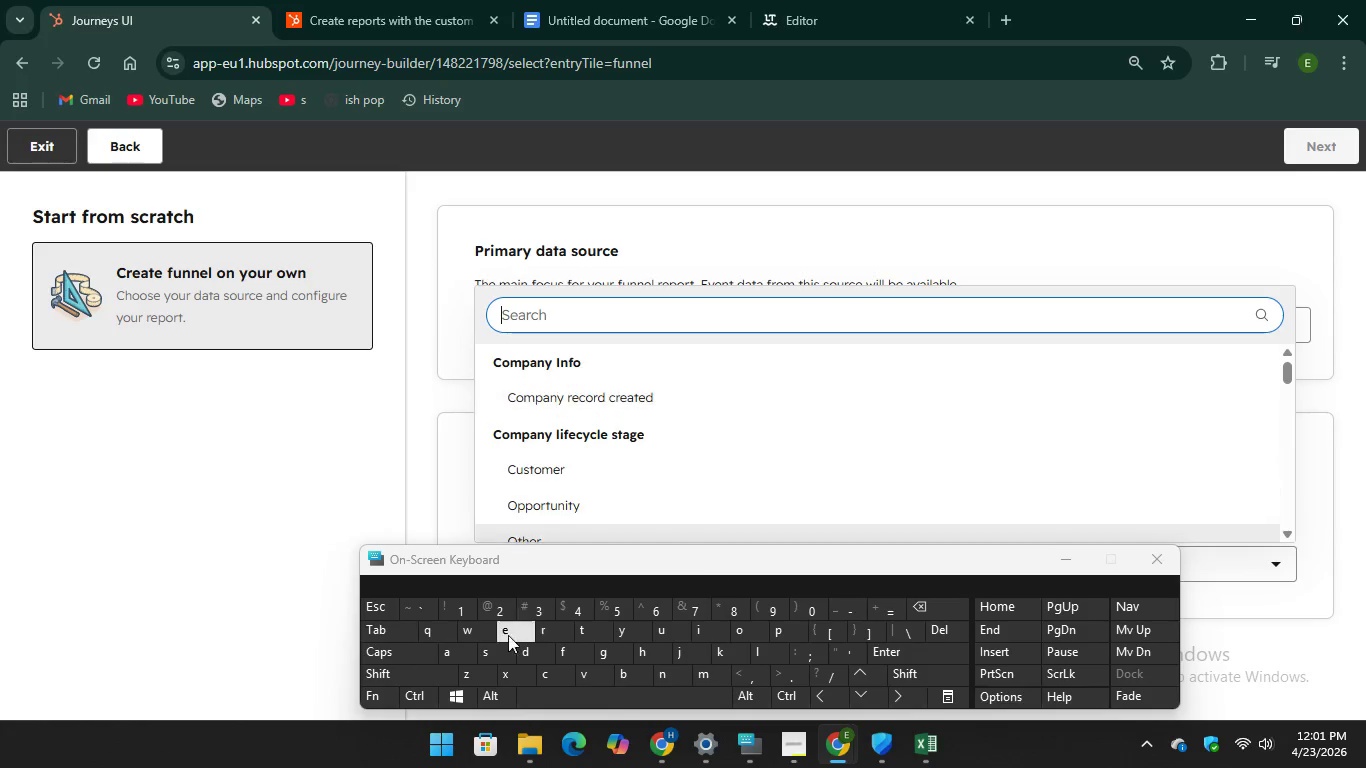 
type(enro)
 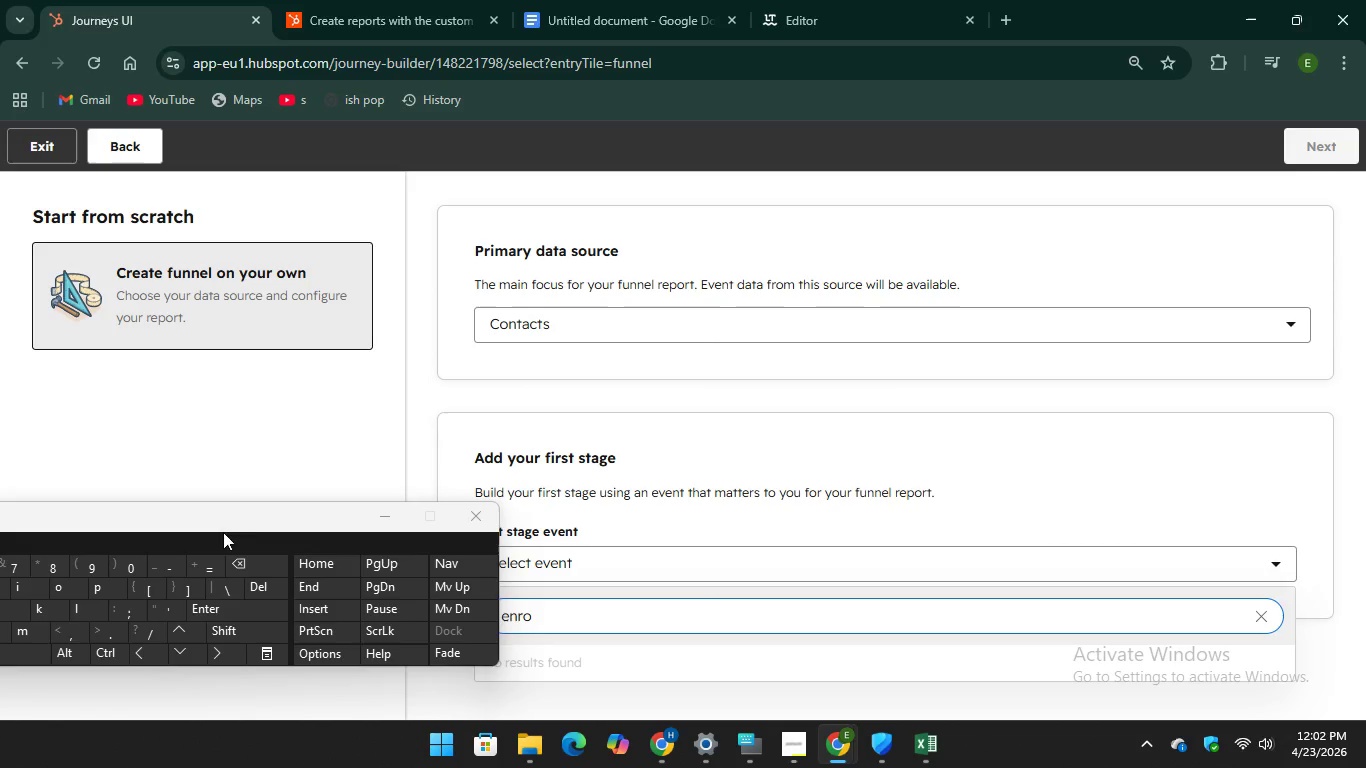 
wait(7.66)
 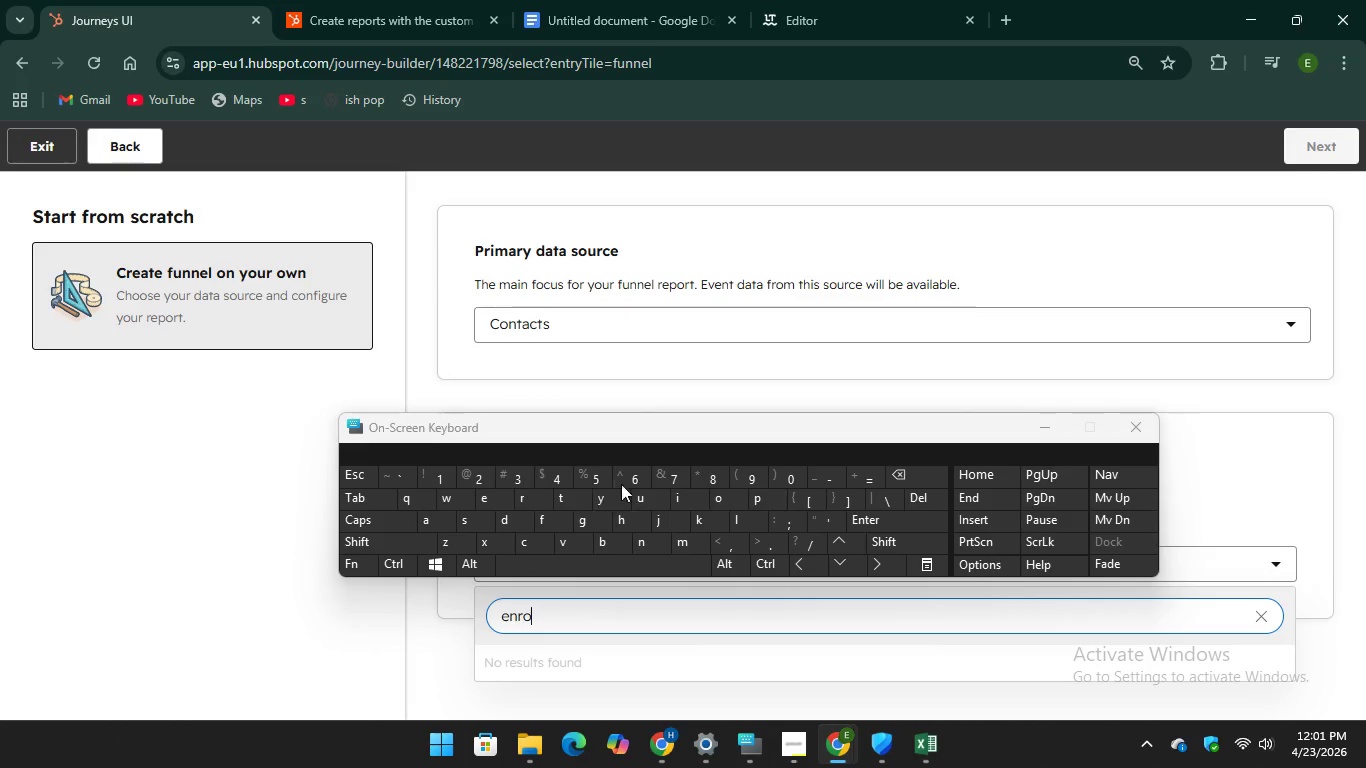 
left_click([410, 22])
 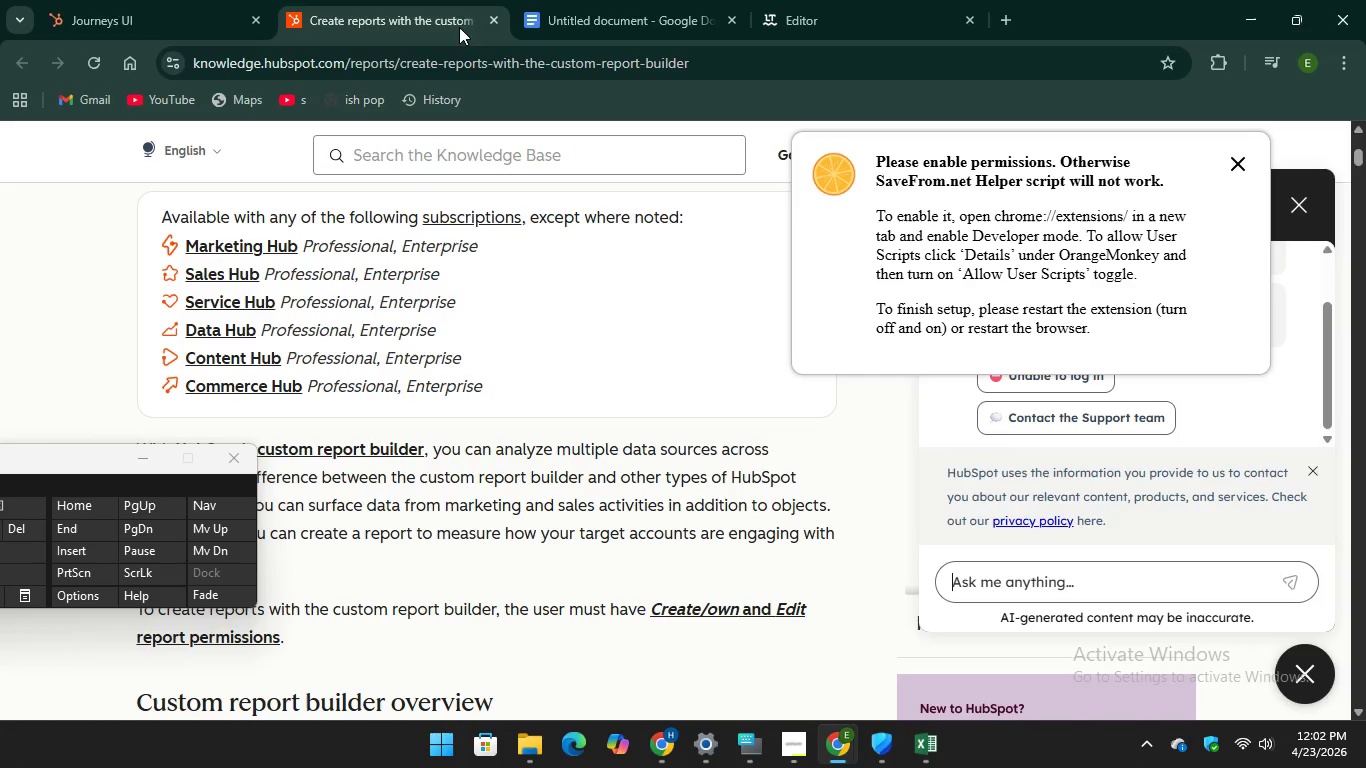 
left_click([488, 15])
 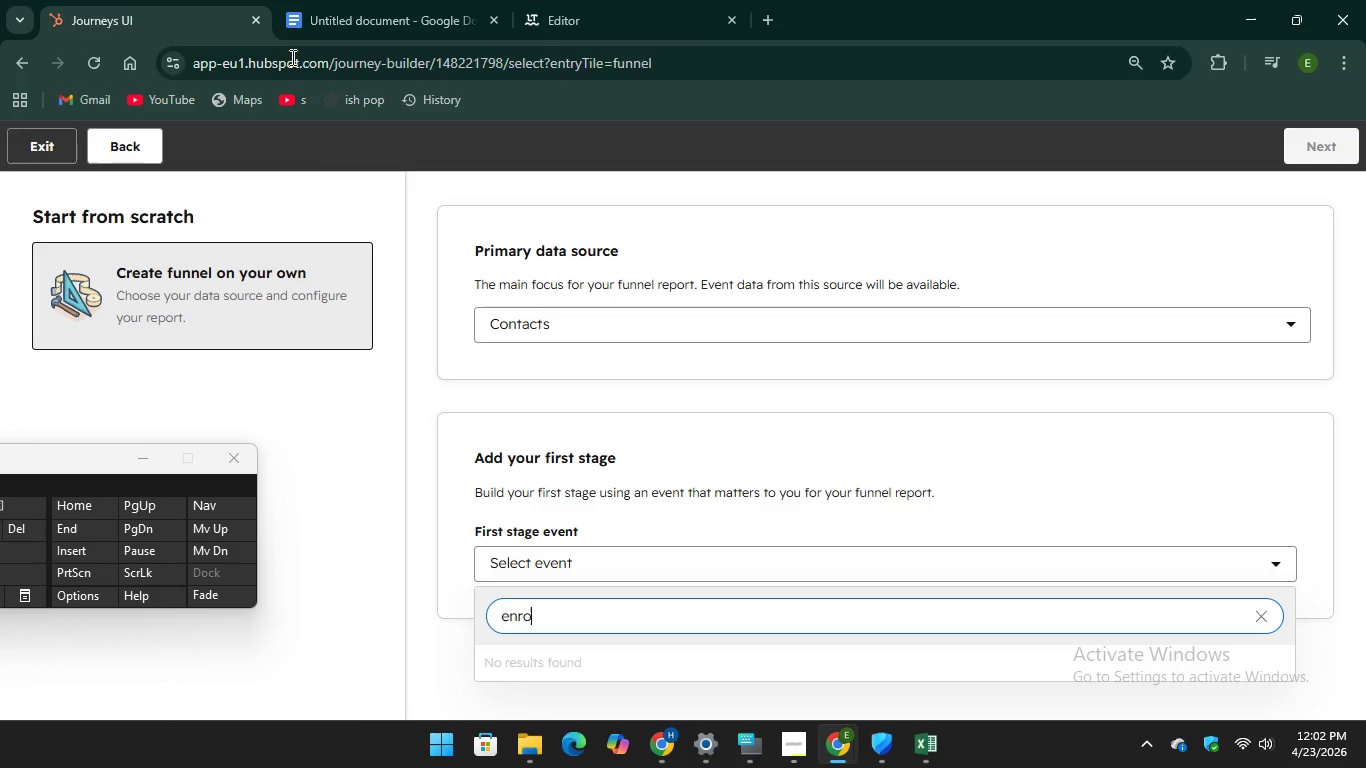 
left_click([371, 22])
 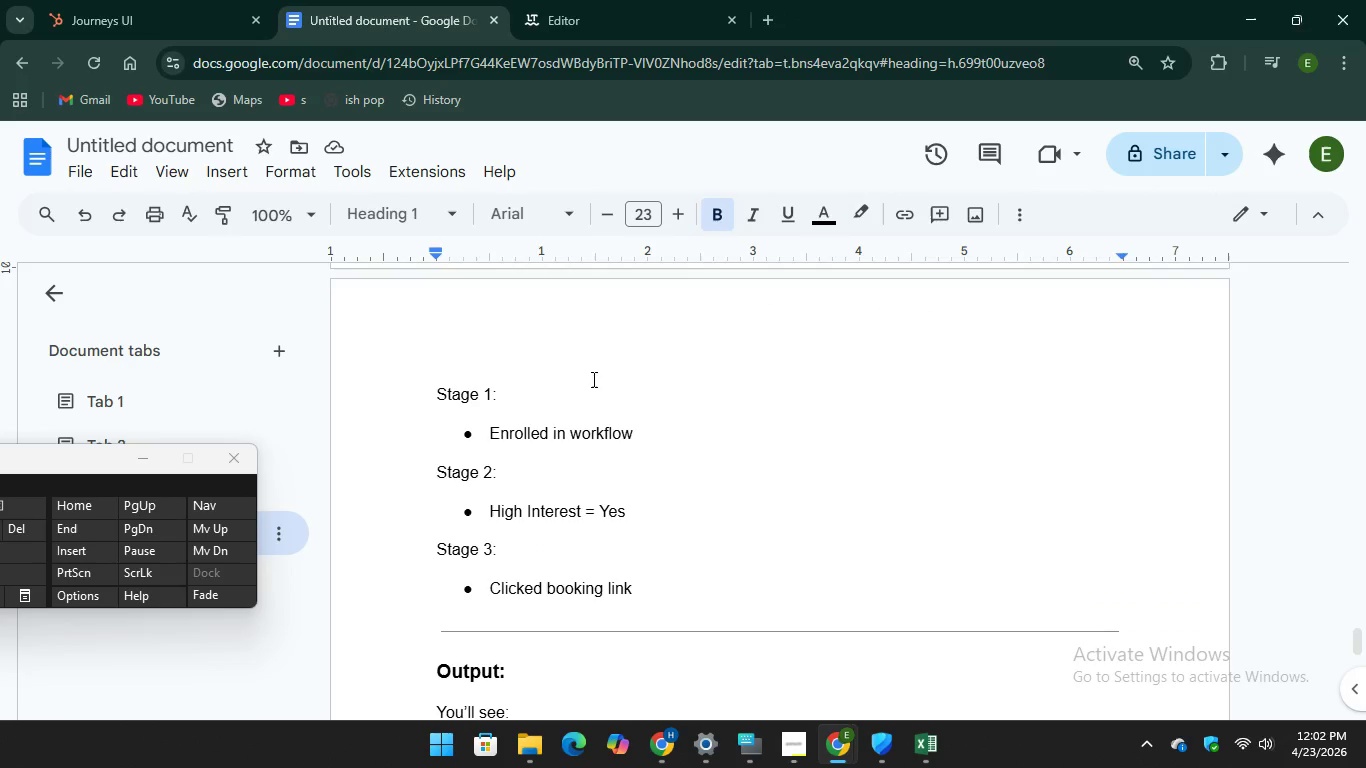 
scroll: coordinate [597, 402], scroll_direction: down, amount: 2.0
 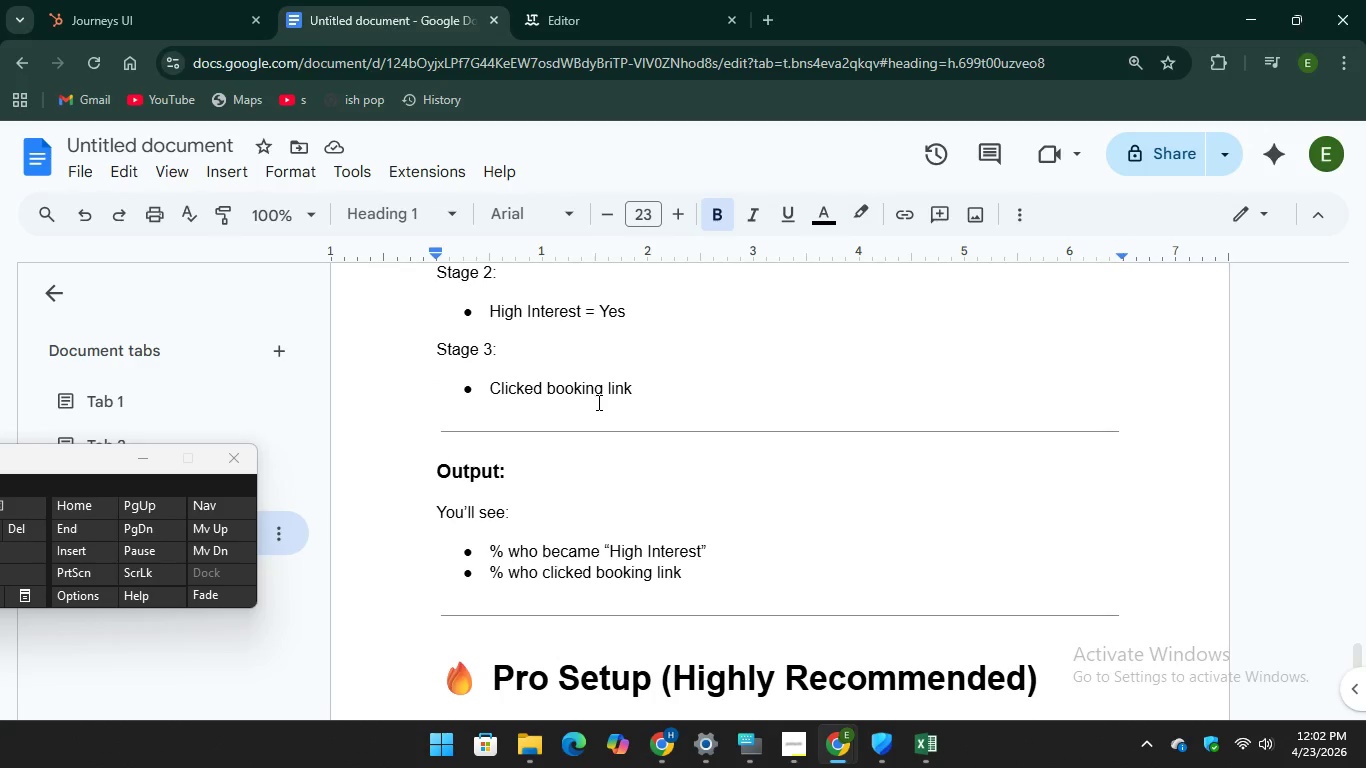 
scroll: coordinate [597, 402], scroll_direction: up, amount: 3.0
 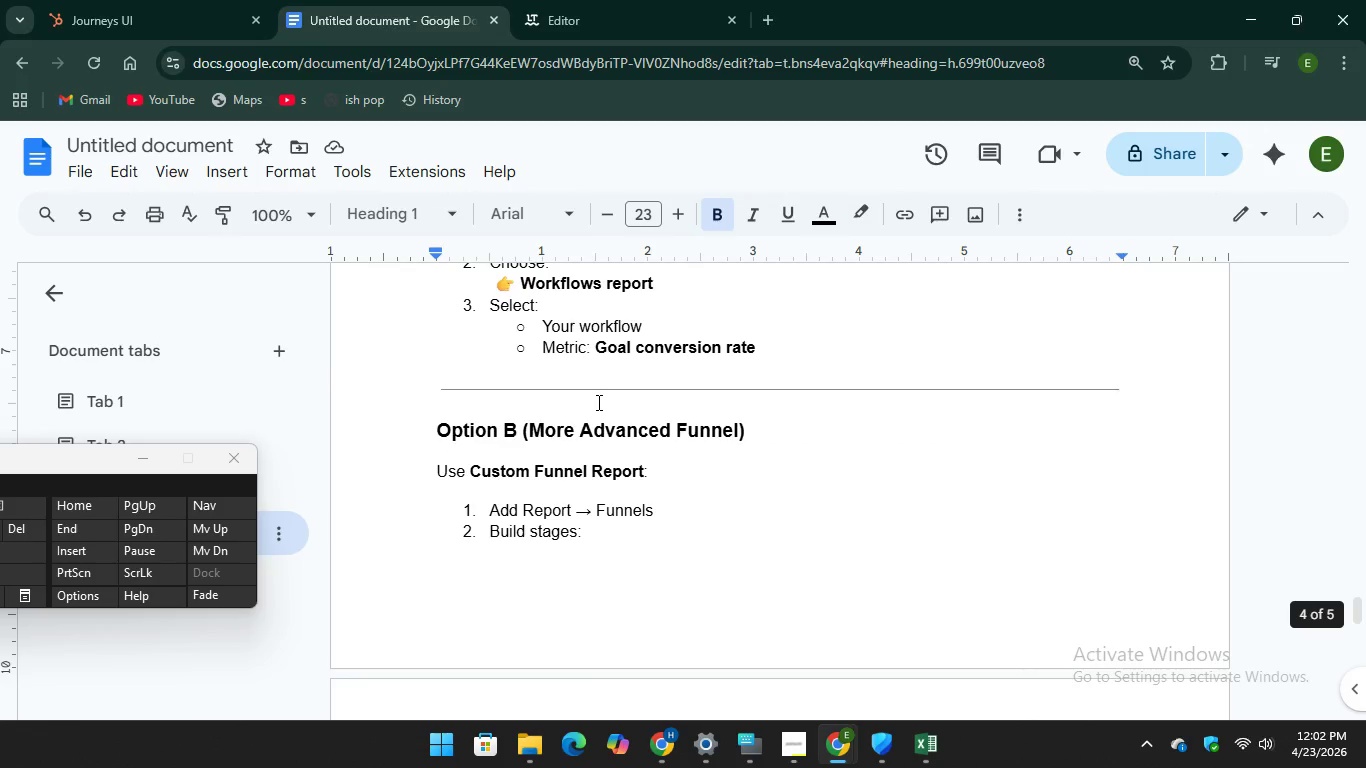 
scroll: coordinate [849, 517], scroll_direction: down, amount: 4.0
 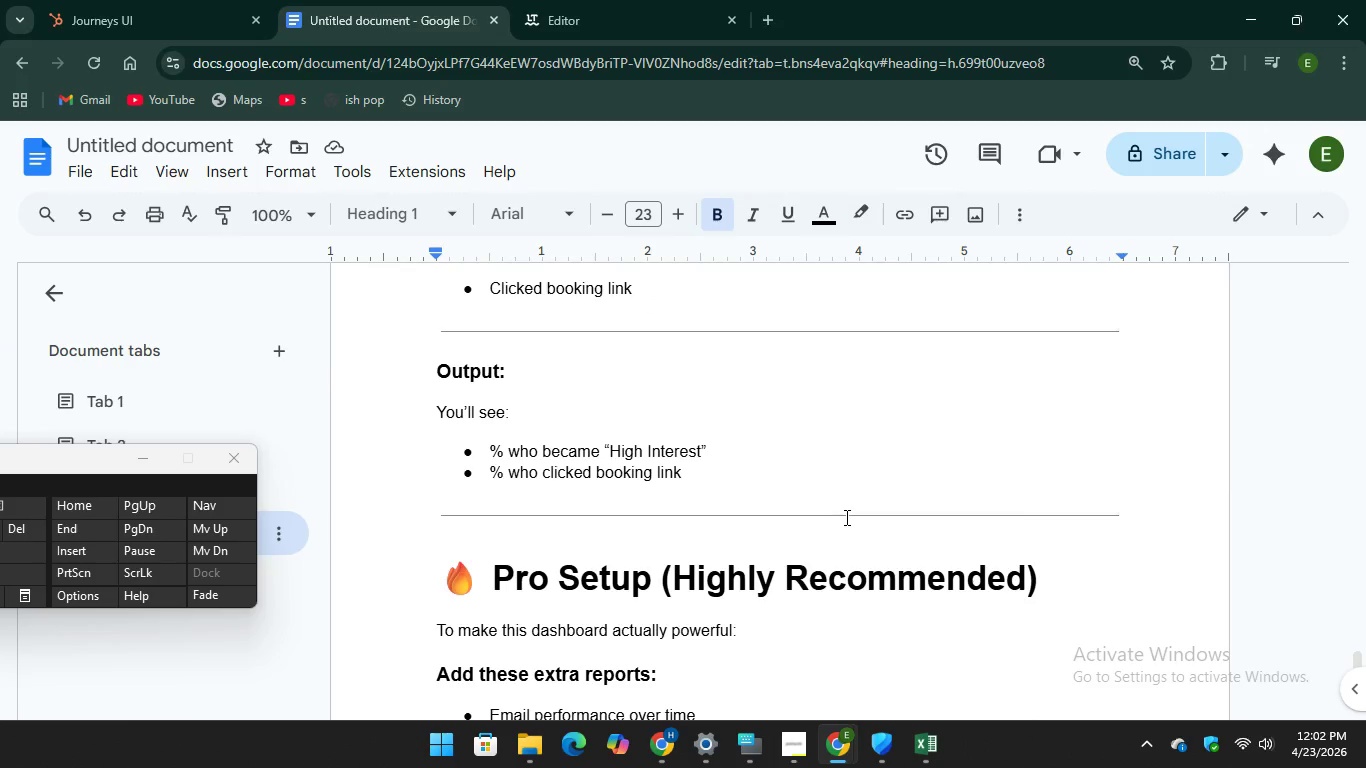 
scroll: coordinate [887, 568], scroll_direction: up, amount: 9.0
 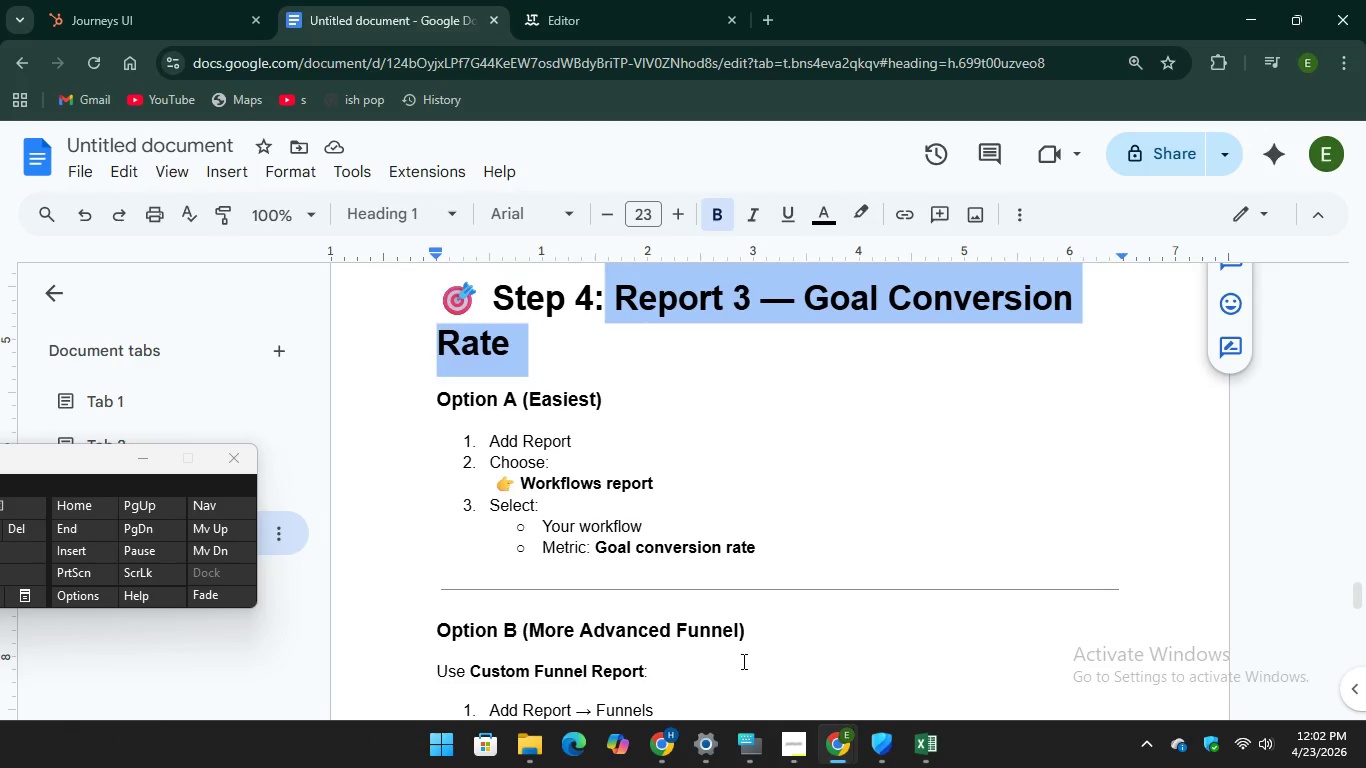 
scroll: coordinate [760, 626], scroll_direction: down, amount: 3.0
 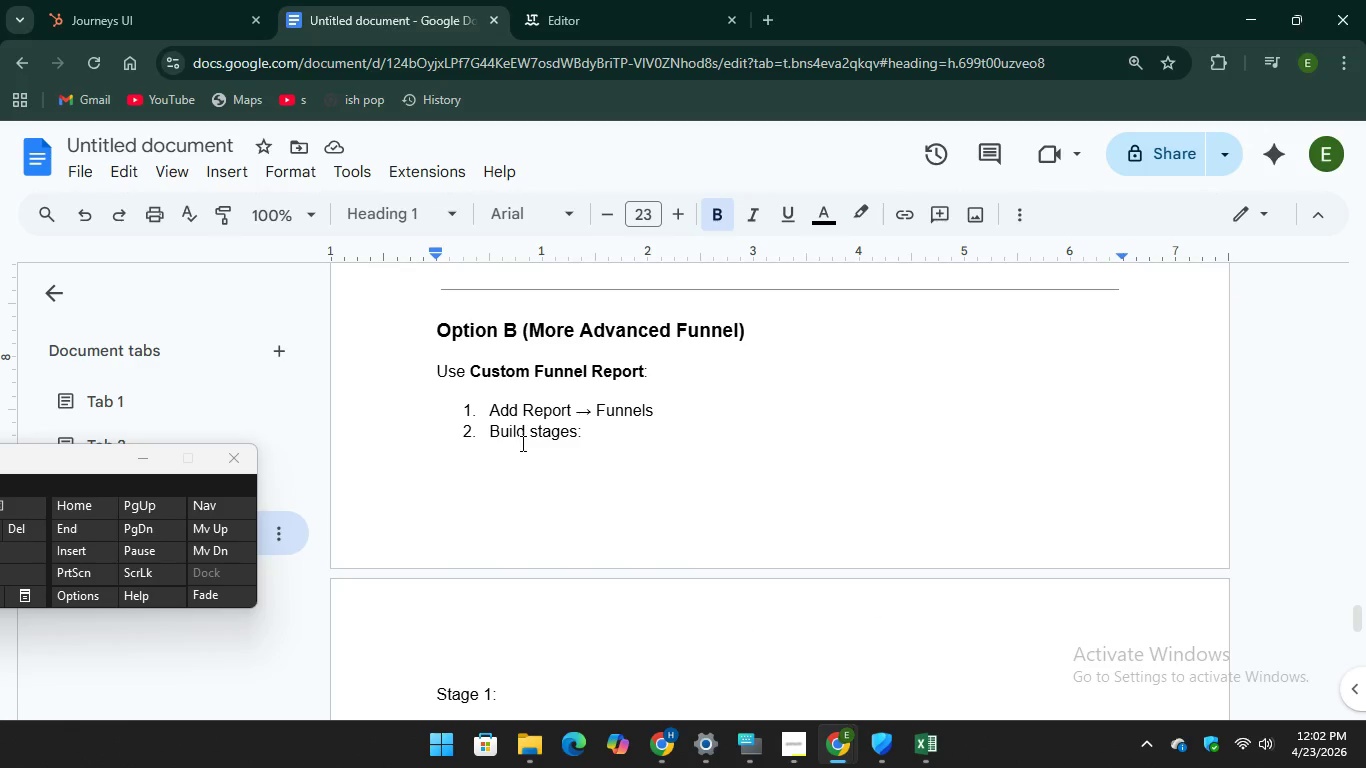 
left_click([121, 16])
 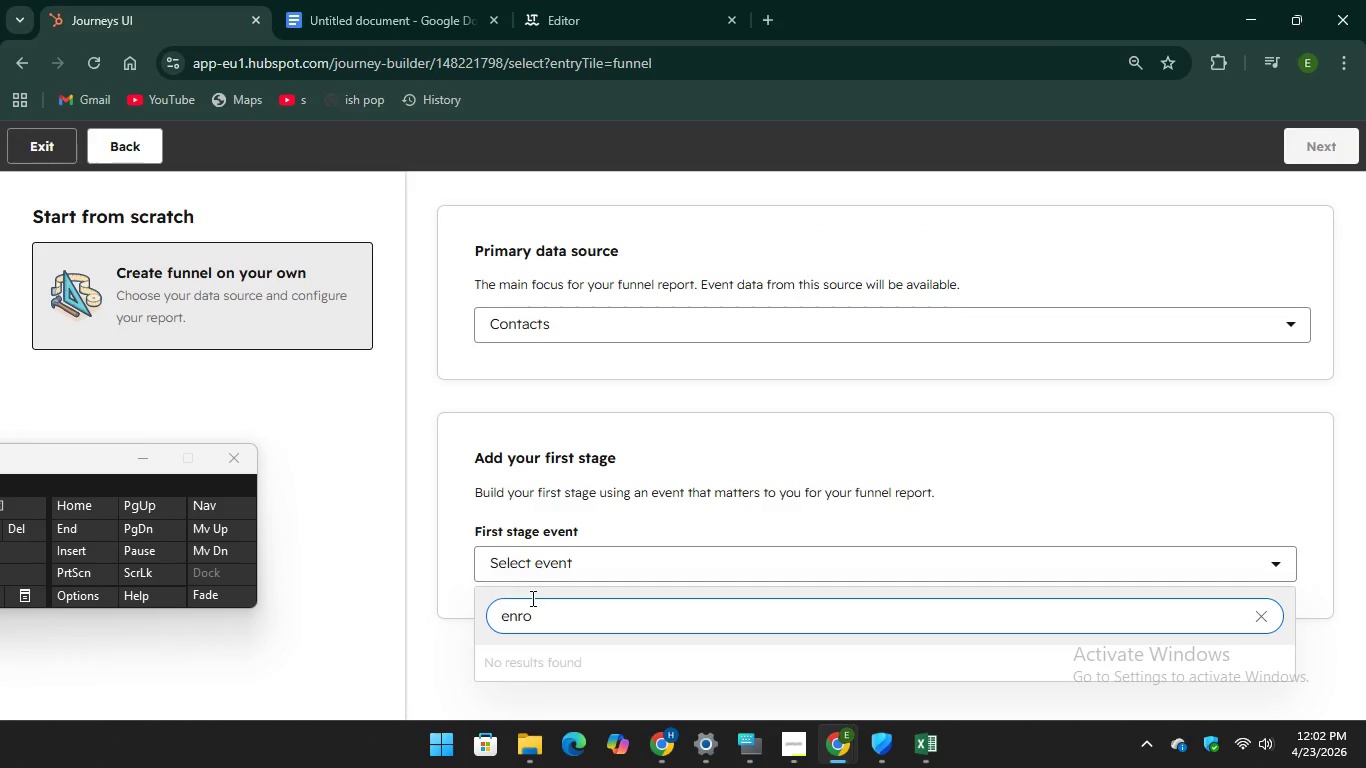 
left_click_drag(start_coordinate=[532, 616], to_coordinate=[452, 601])
 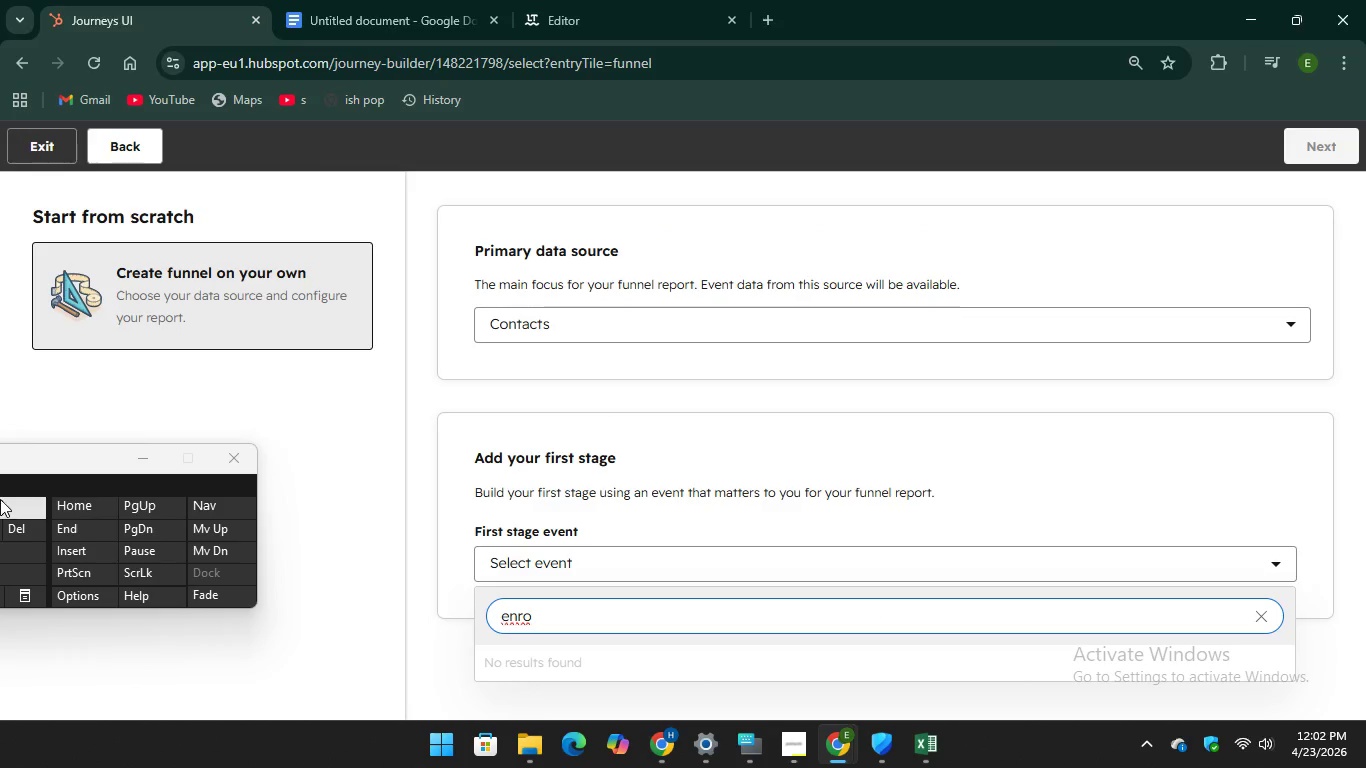 
key(Backspace)
 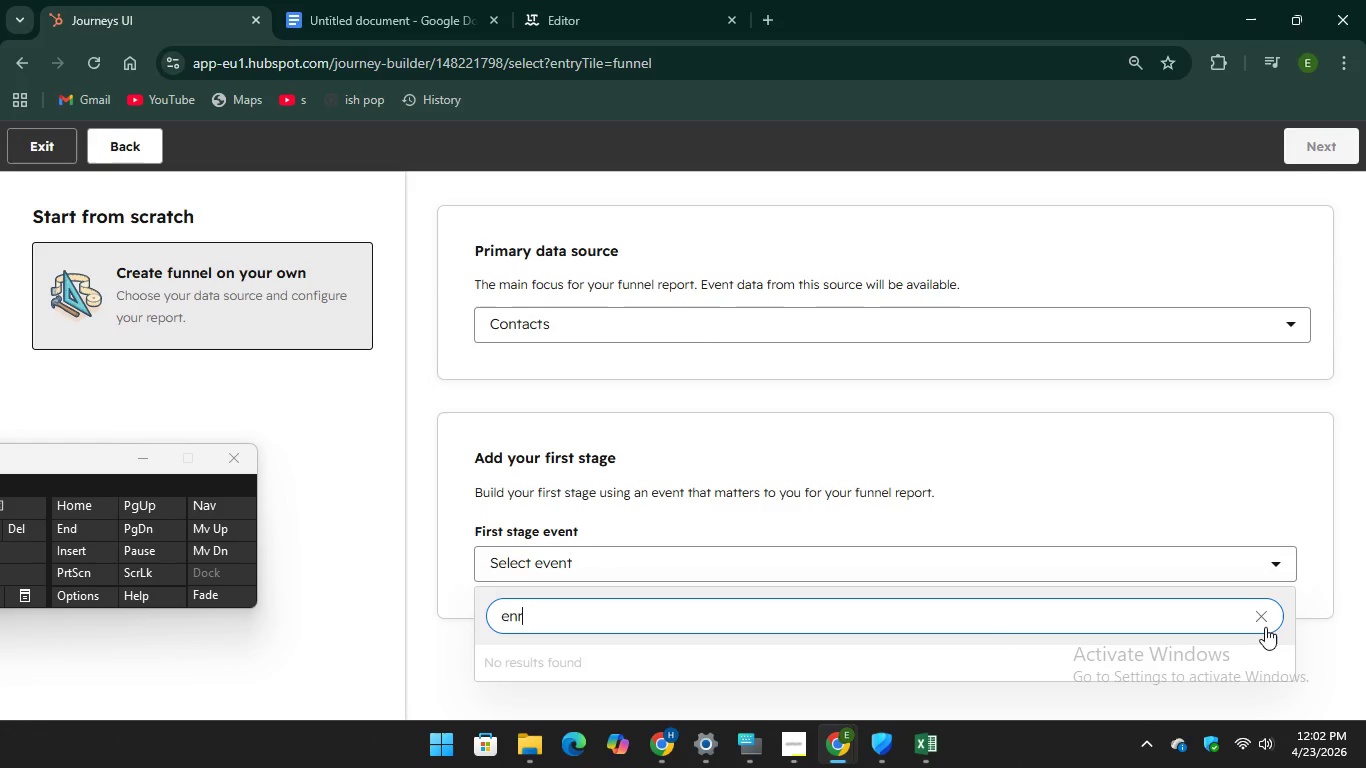 
left_click([1262, 618])
 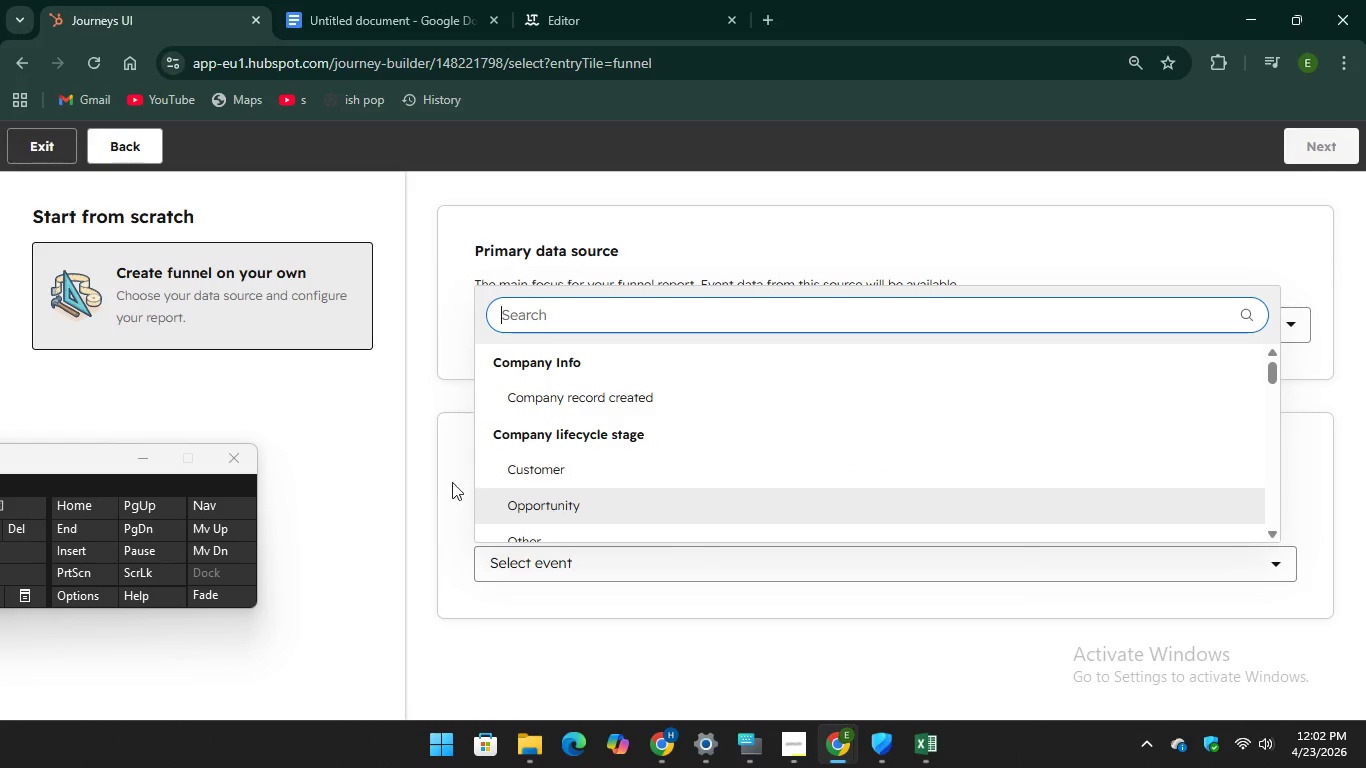 
left_click([429, 471])
 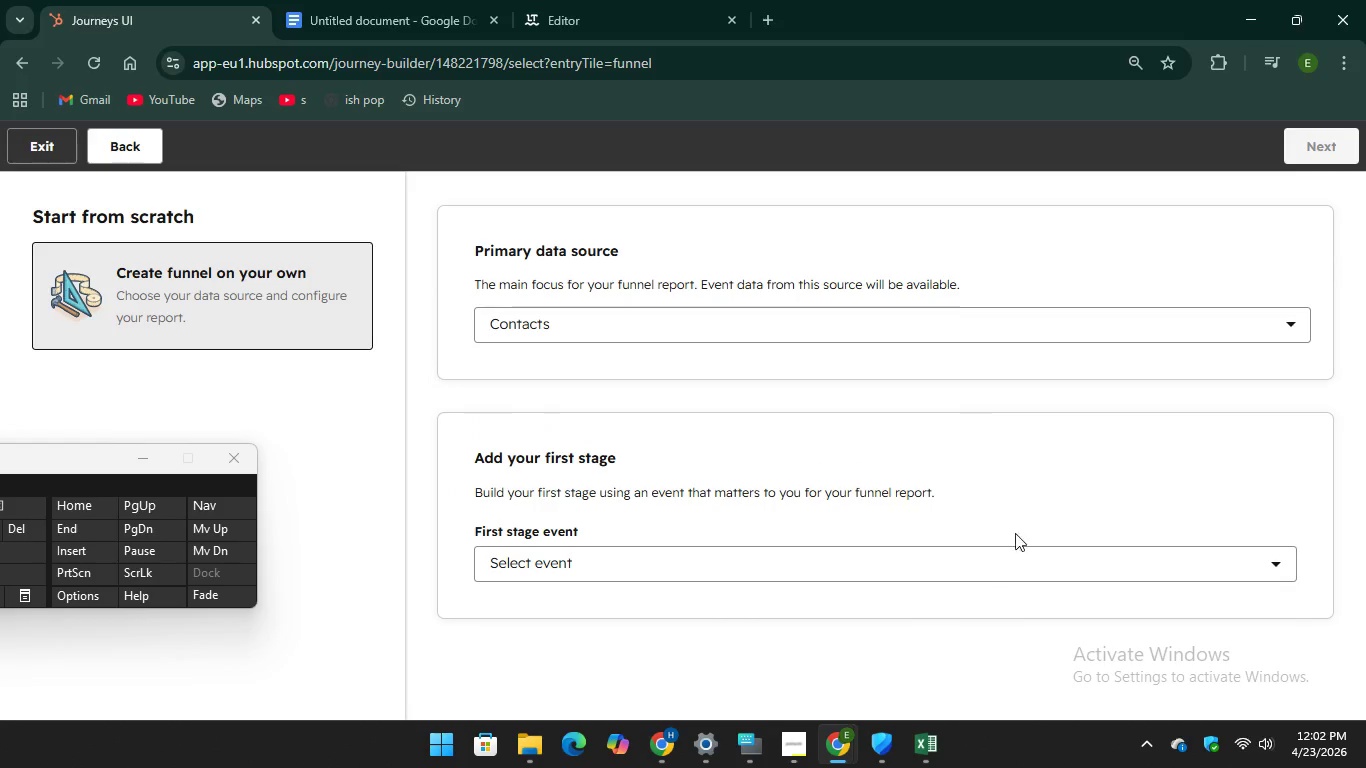 
scroll: coordinate [1042, 511], scroll_direction: down, amount: 3.0
 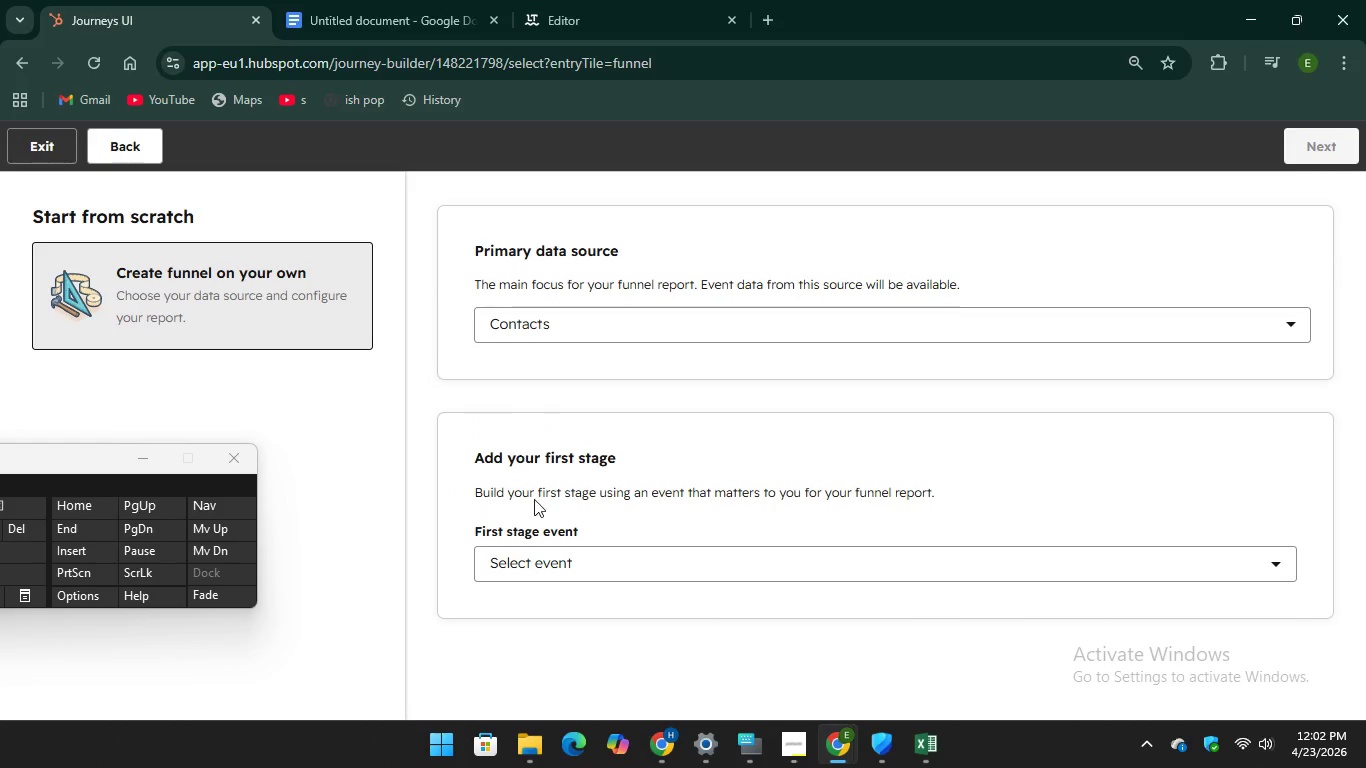 
left_click([338, 1])
 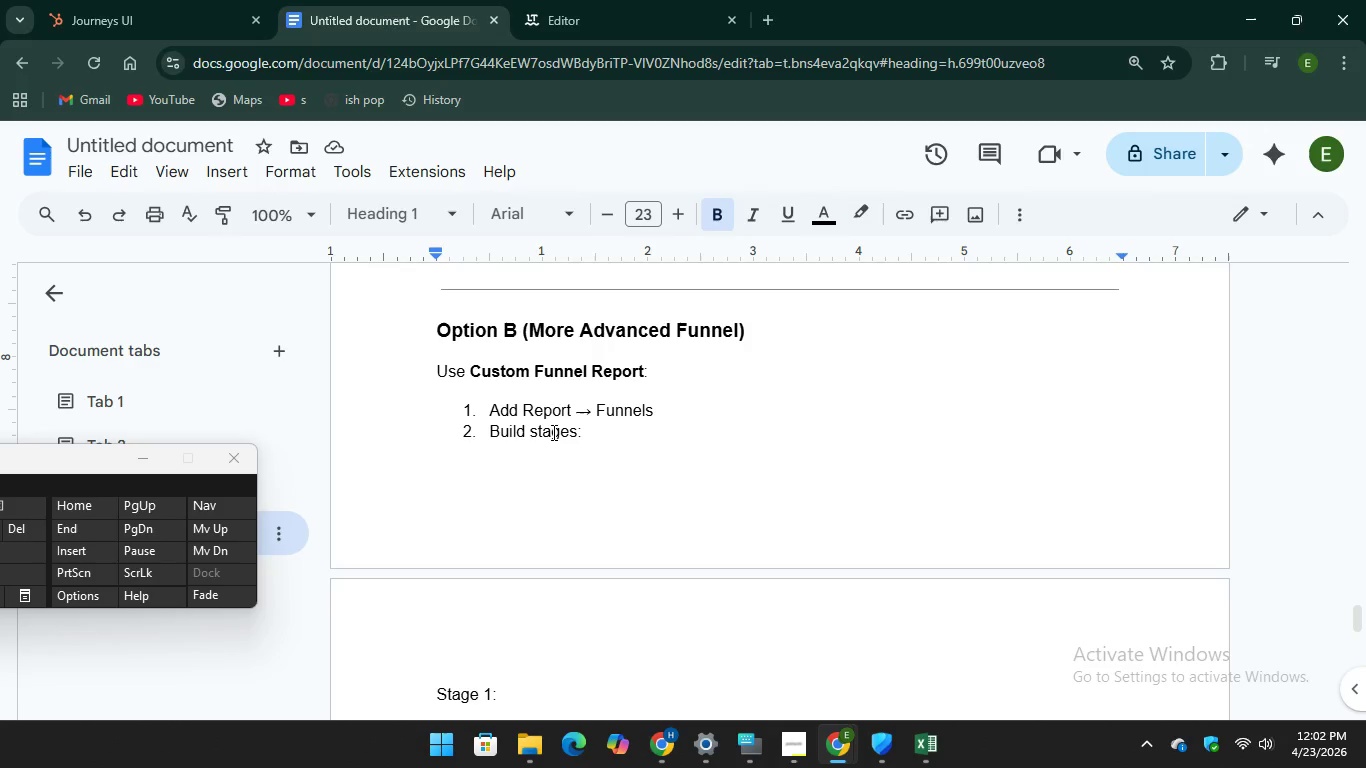 
scroll: coordinate [552, 432], scroll_direction: down, amount: 1.0
 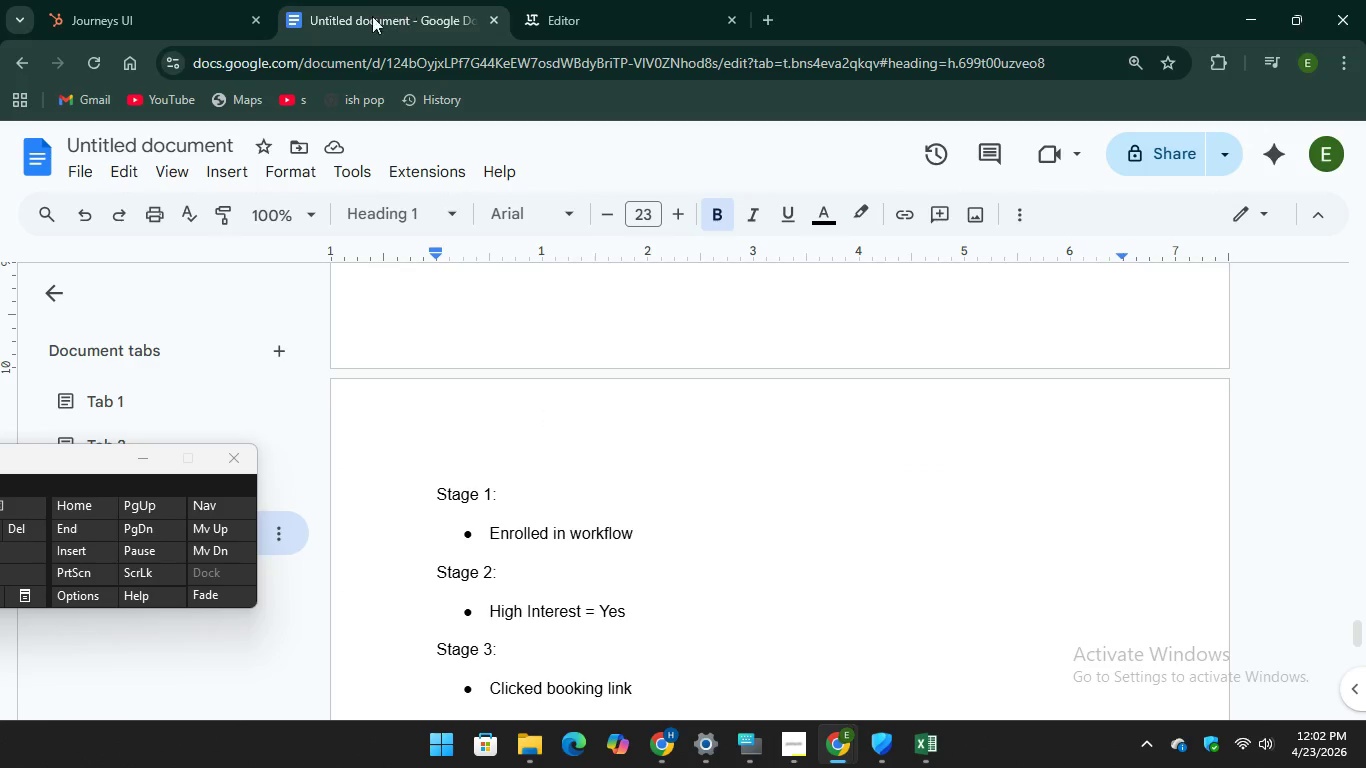 
left_click([132, 8])
 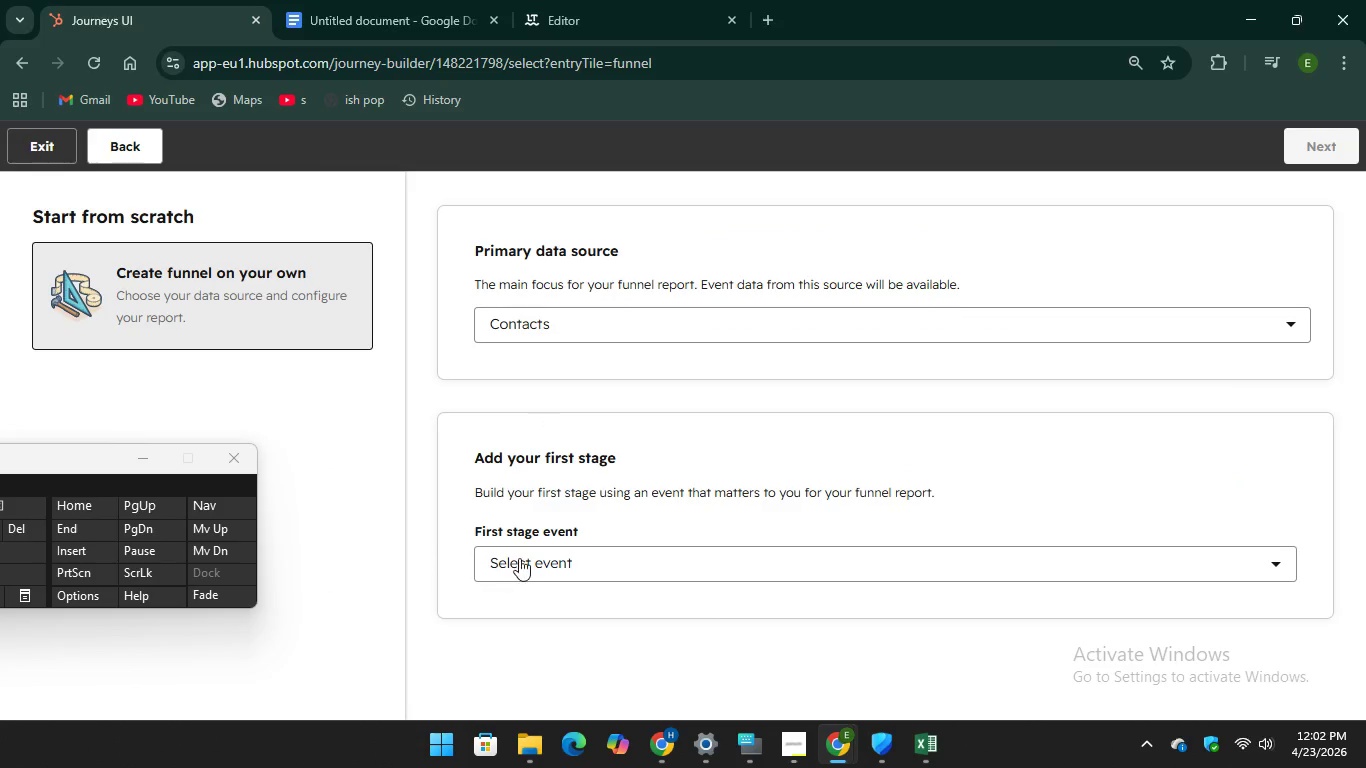 
left_click([524, 567])
 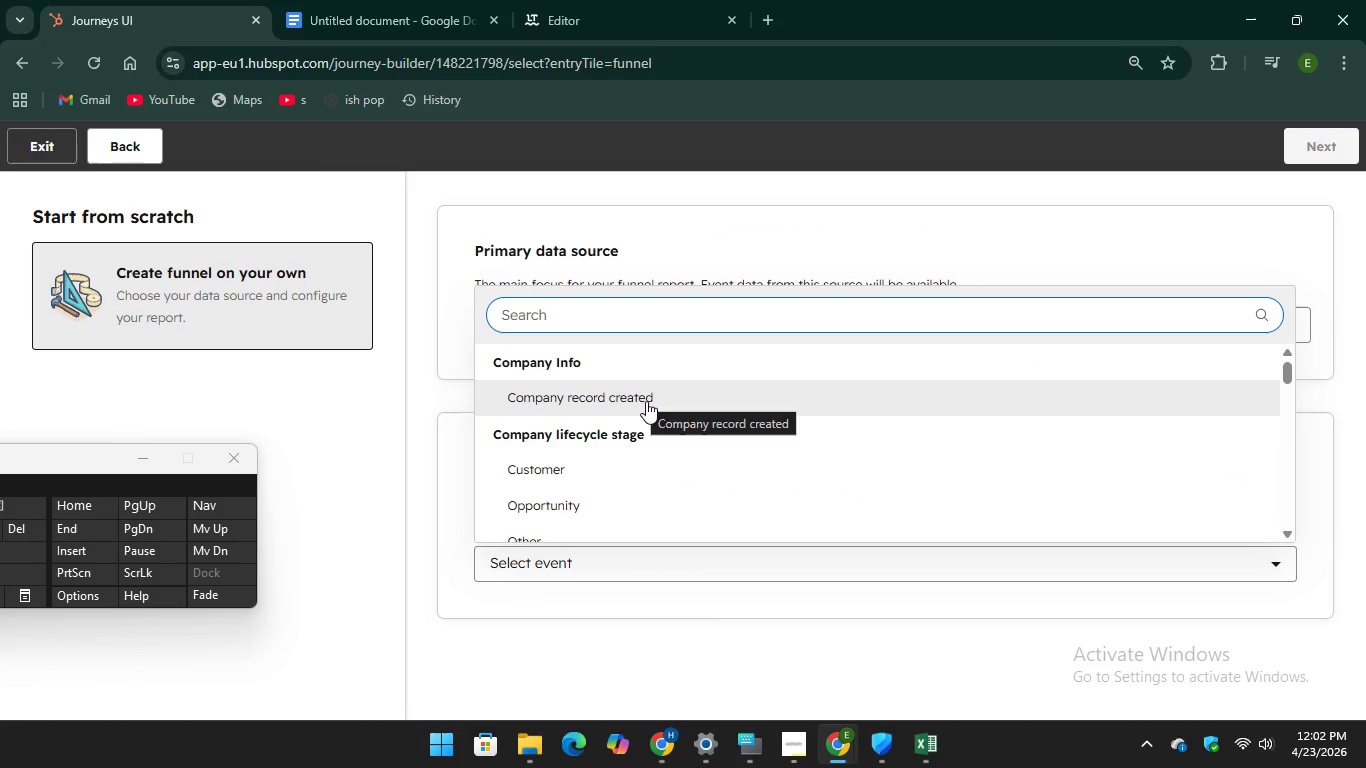 
scroll: coordinate [675, 457], scroll_direction: down, amount: 1.0
 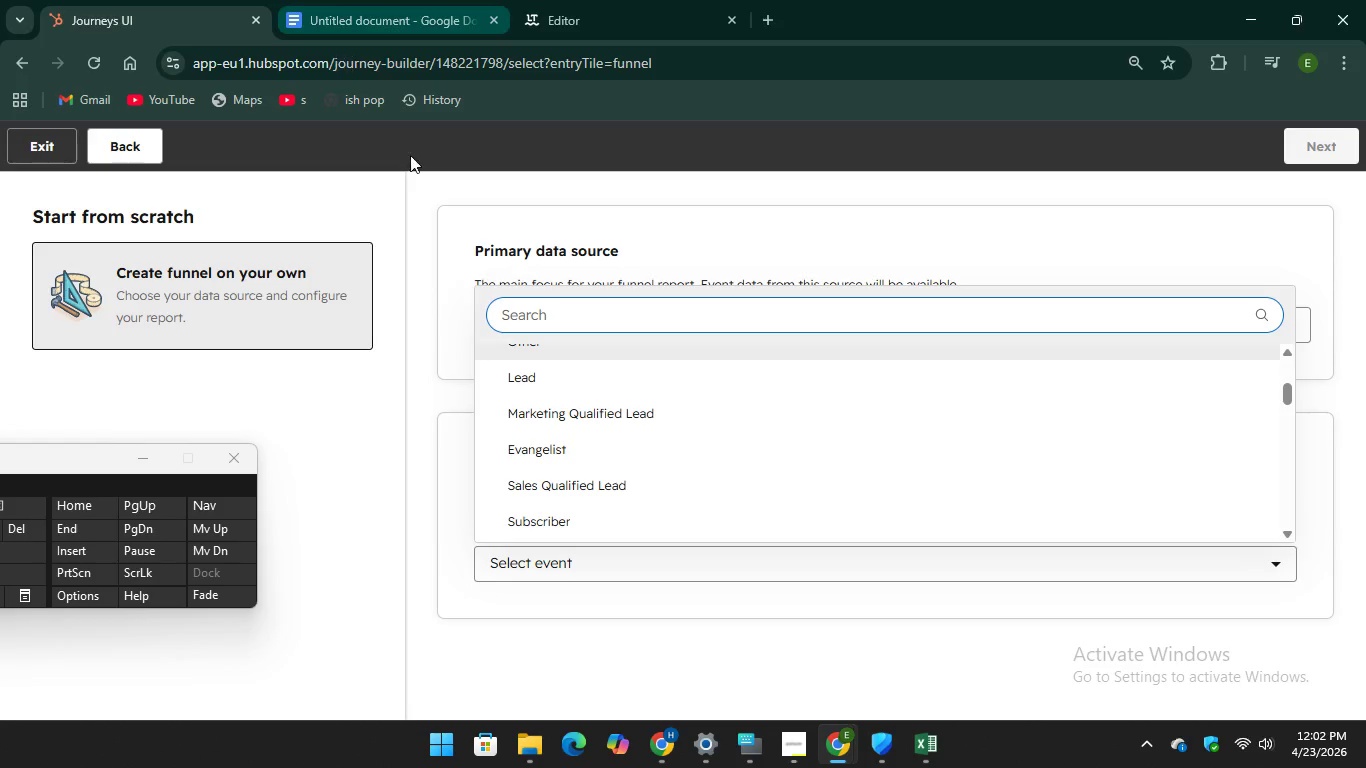 
wait(6.78)
 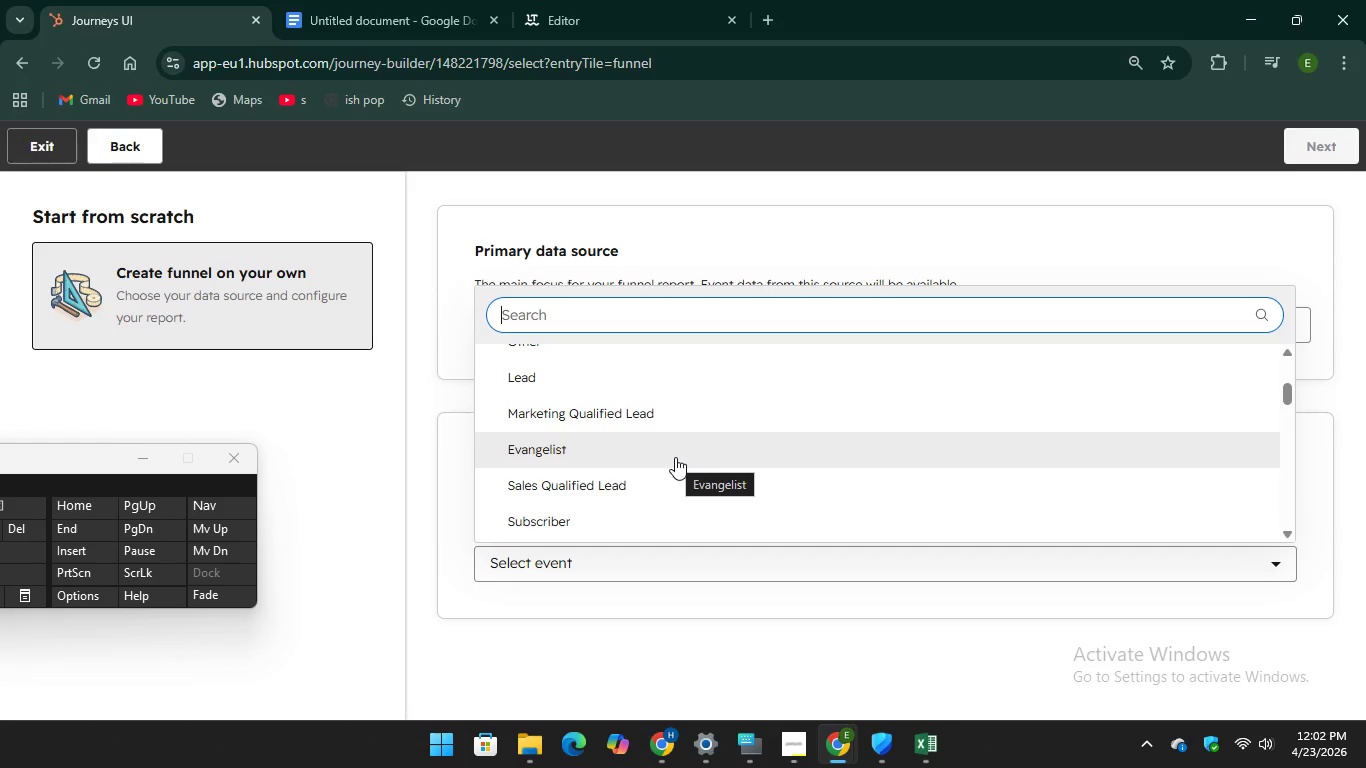 
left_click([1327, 141])
 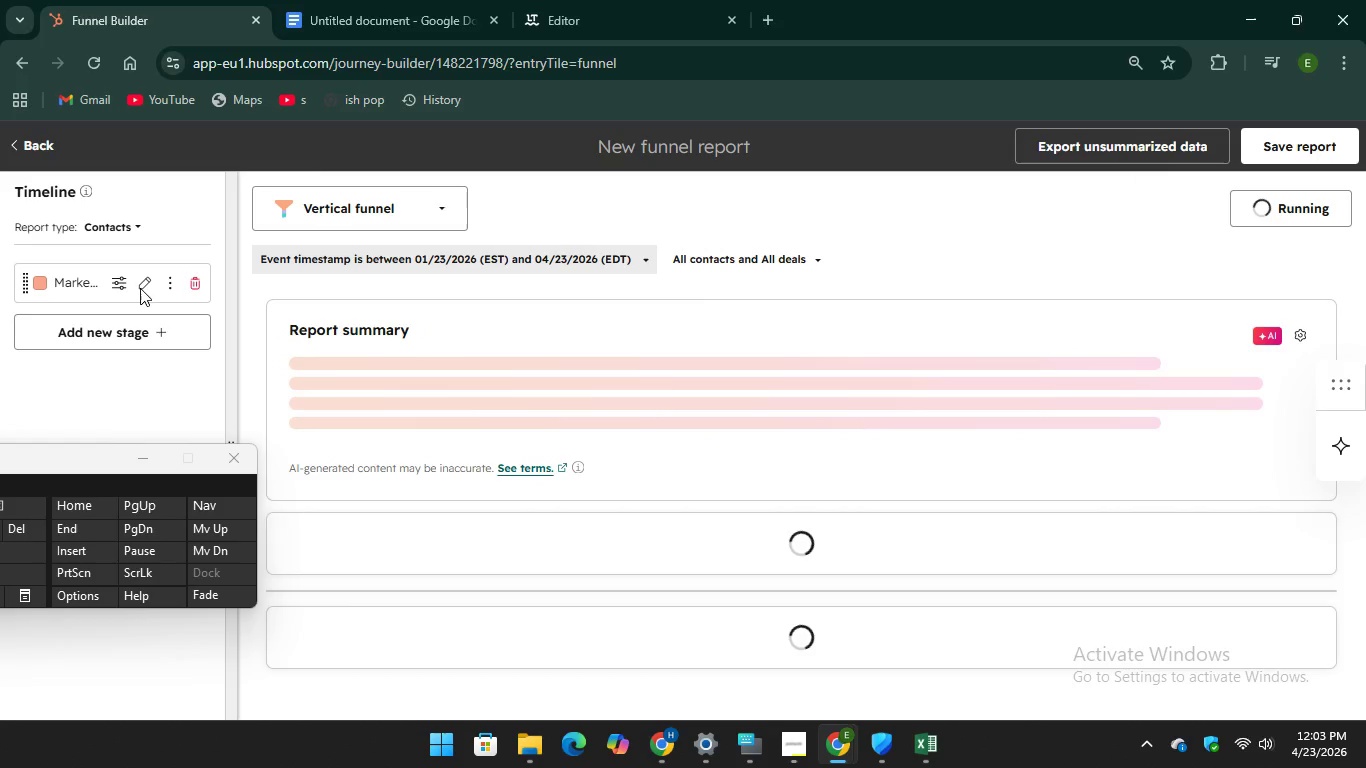 
left_click([98, 335])
 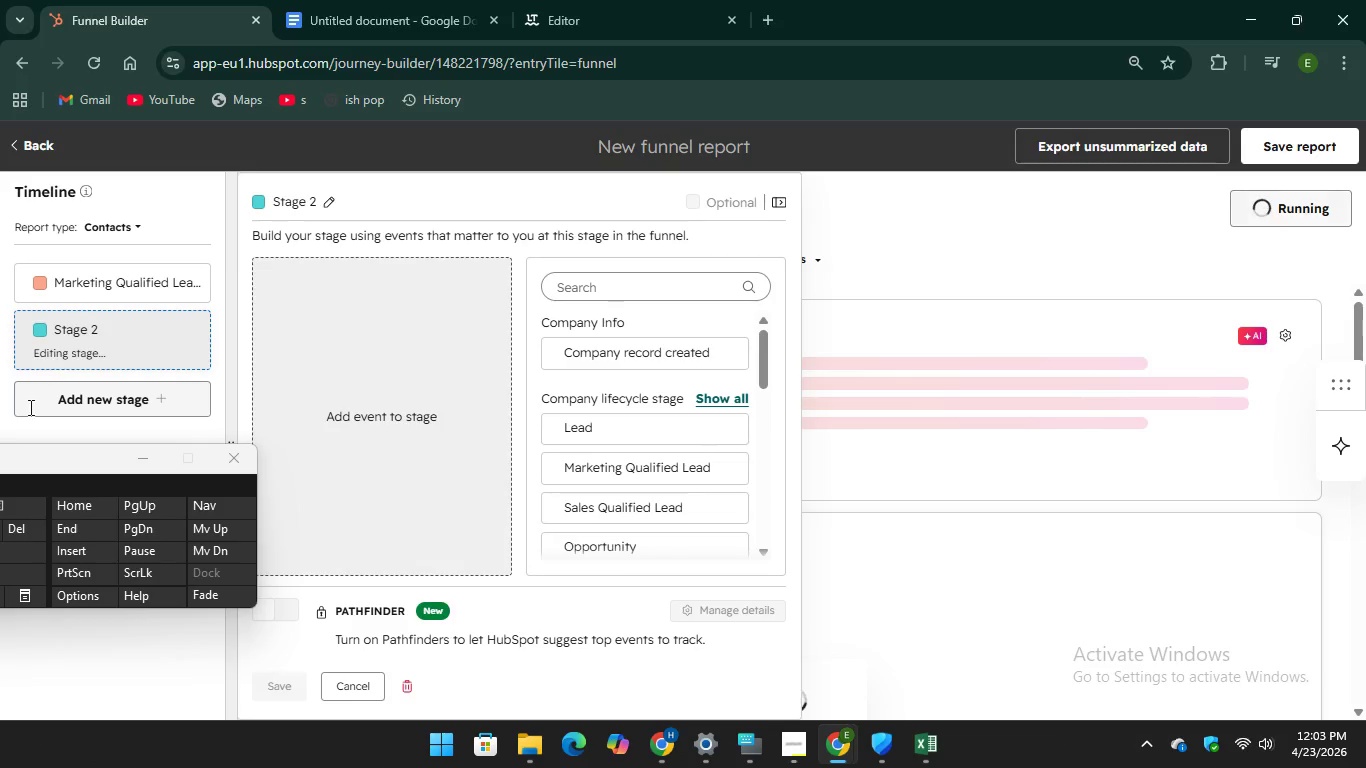 
mouse_move([887, 675])
 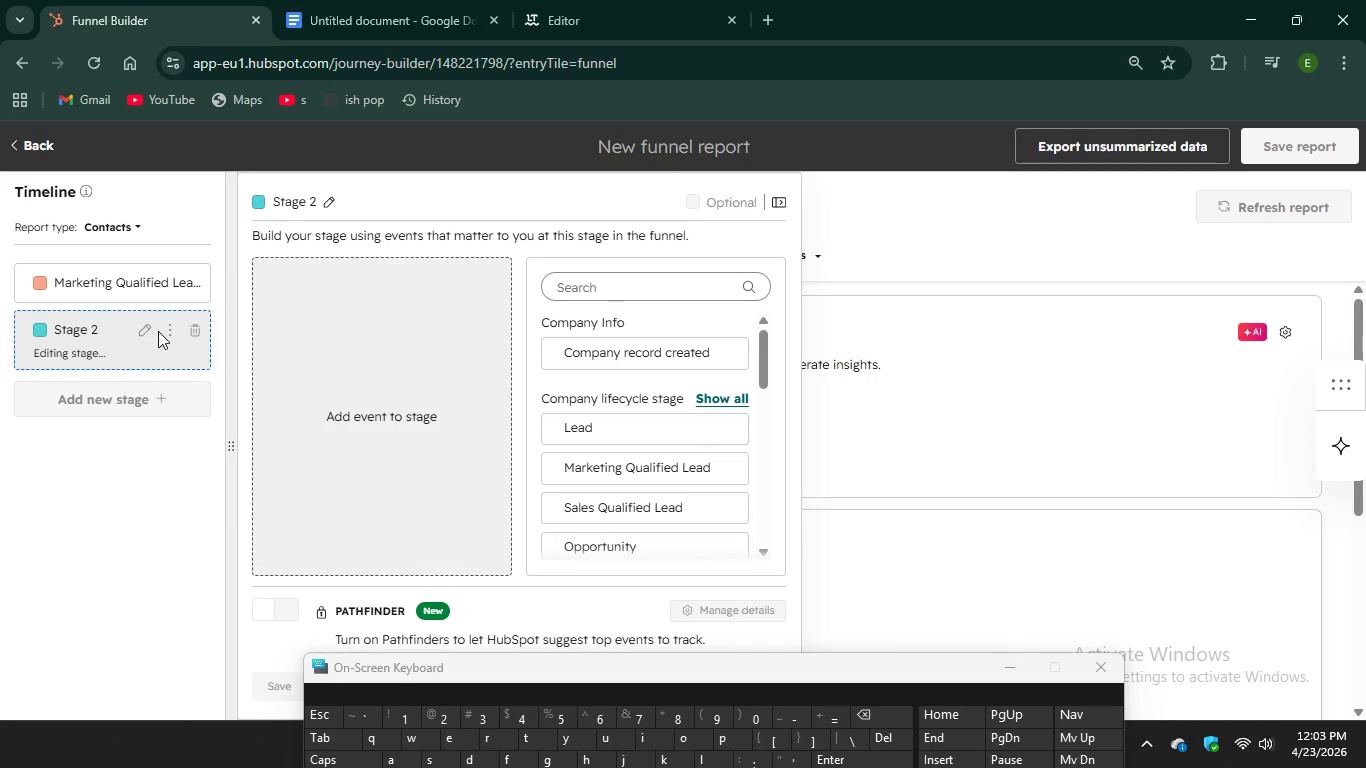 
left_click([76, 332])
 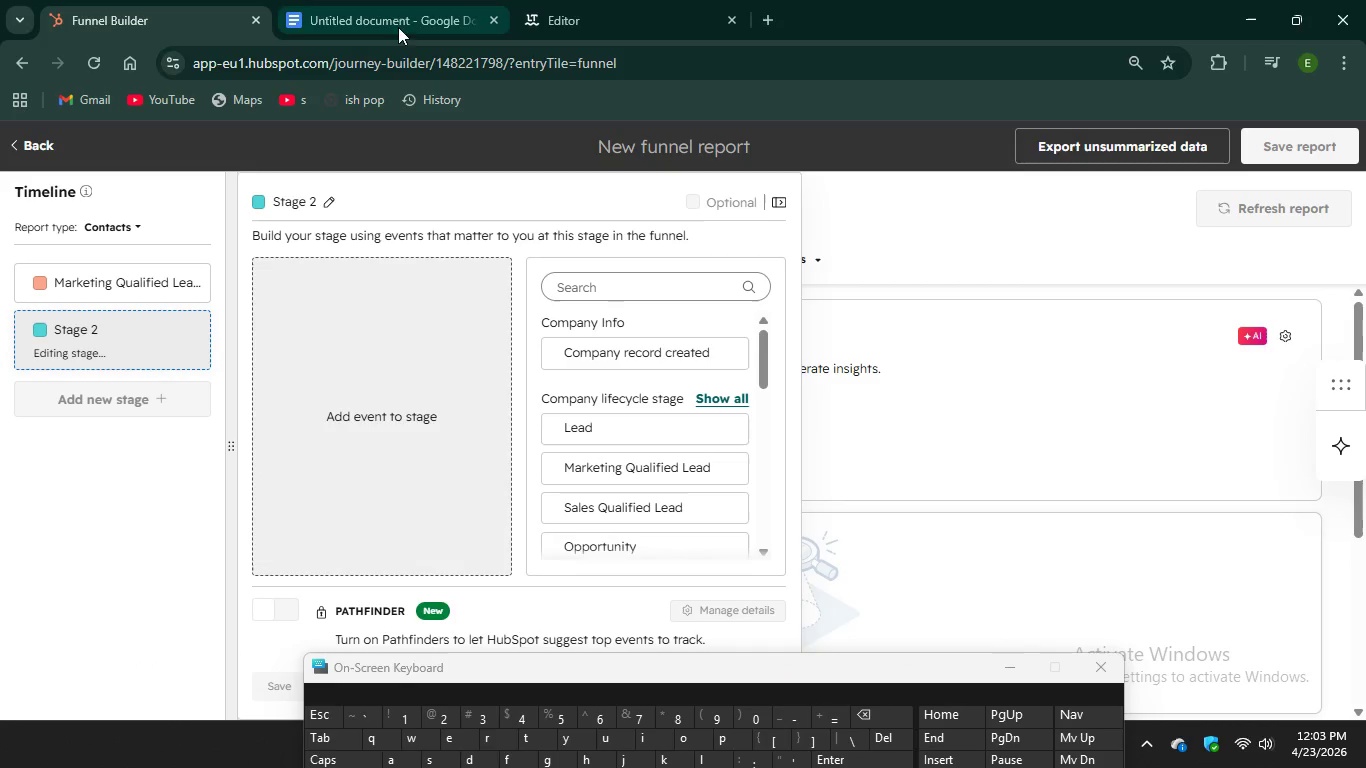 
left_click([307, 0])
 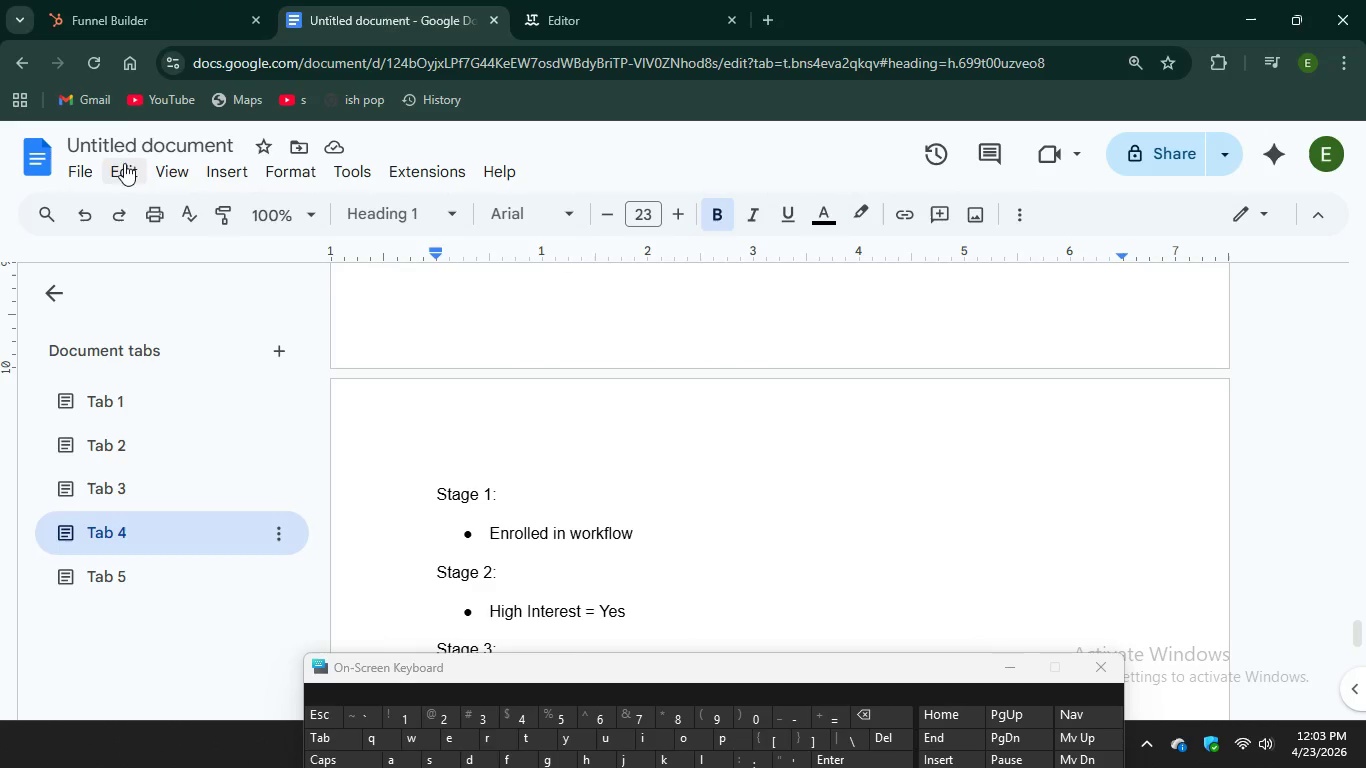 
left_click([132, 10])
 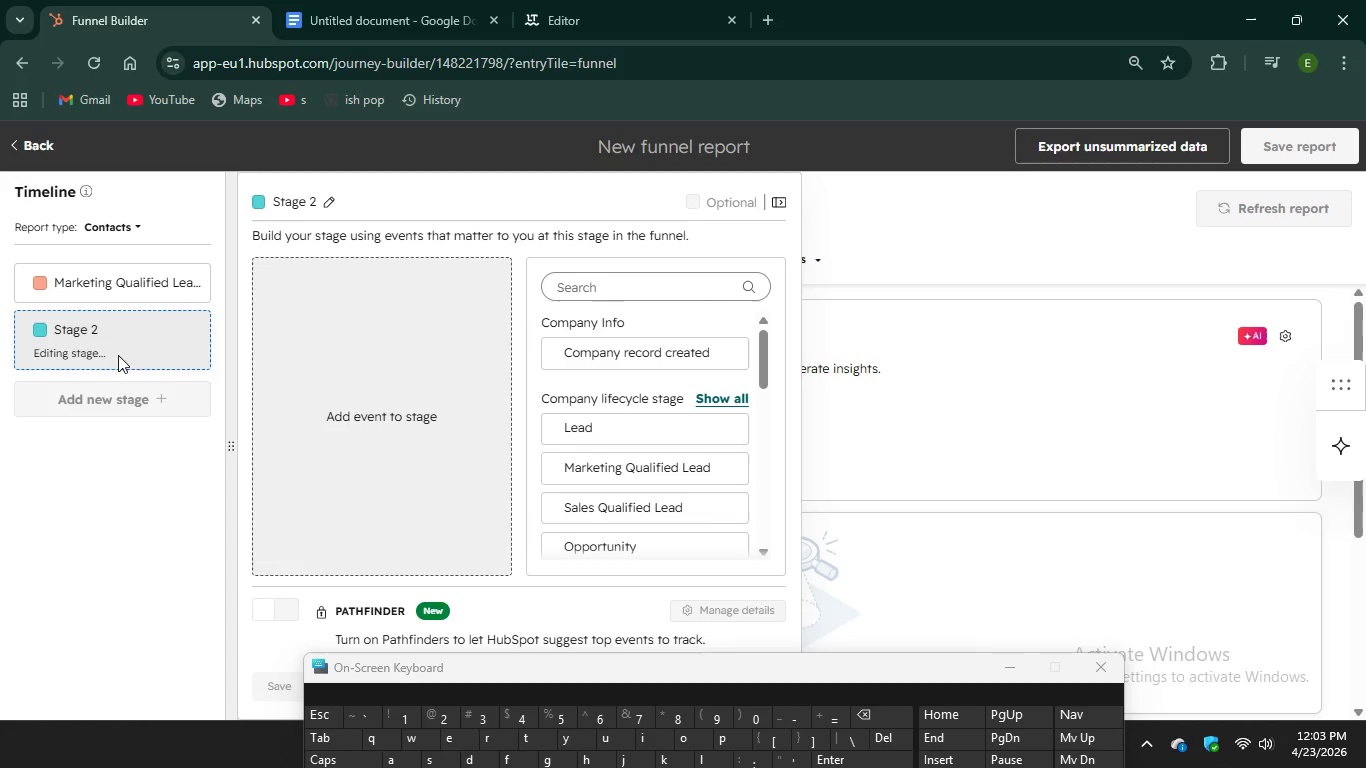 
left_click([107, 338])
 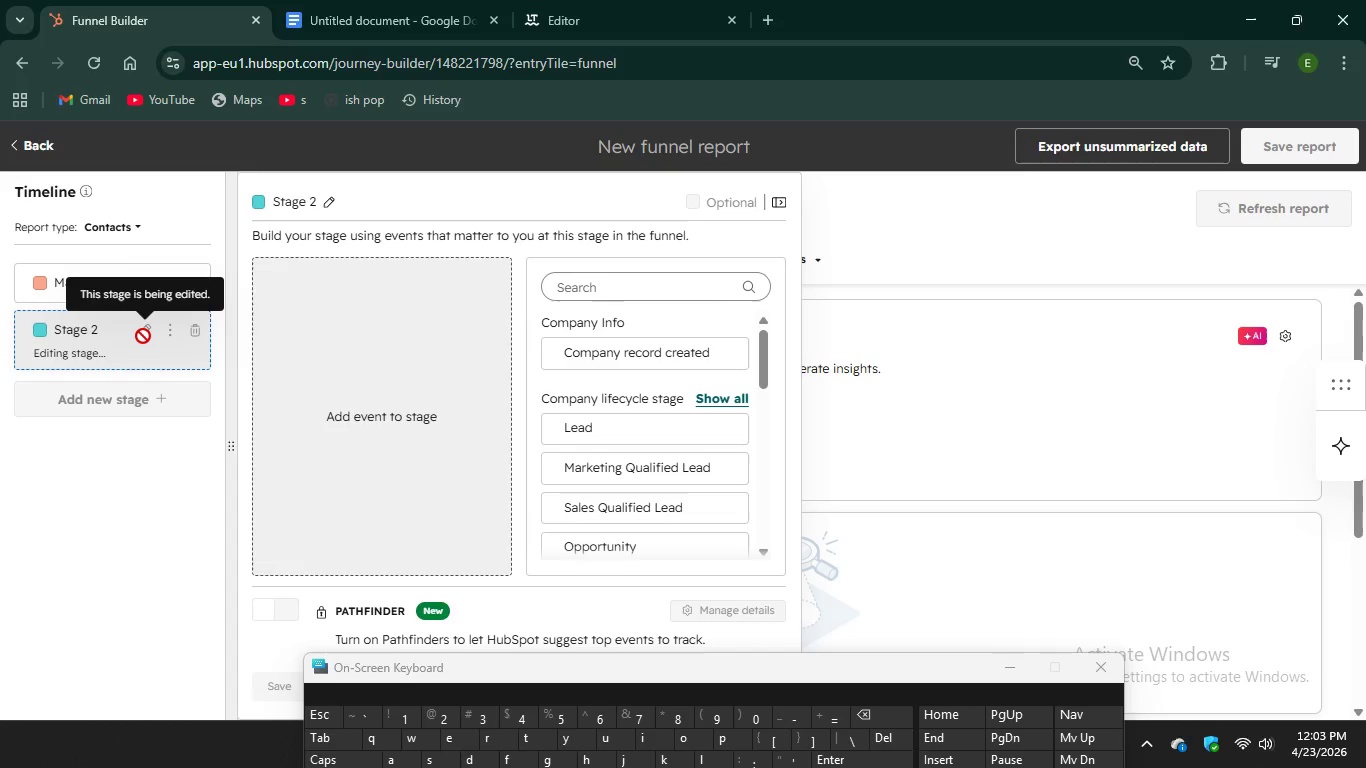 
left_click([143, 337])
 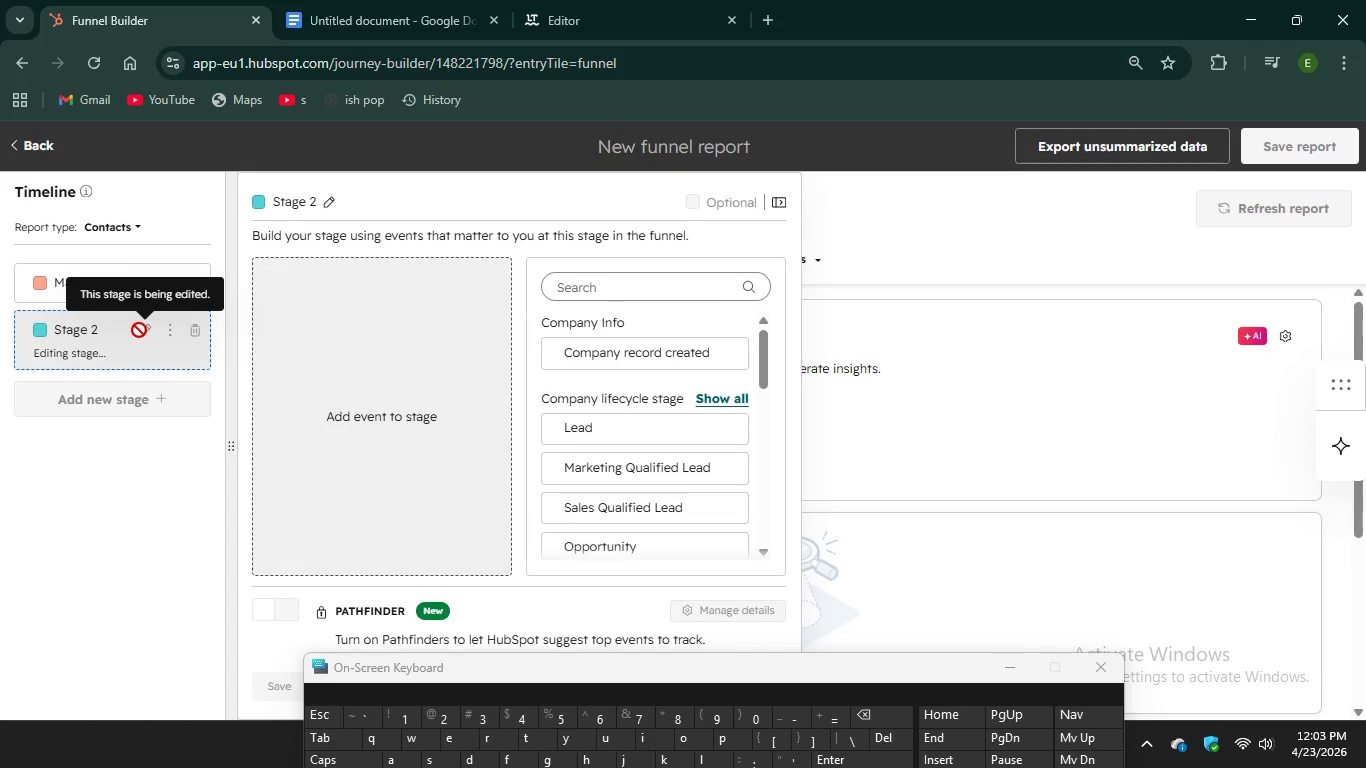 
left_click([139, 330])
 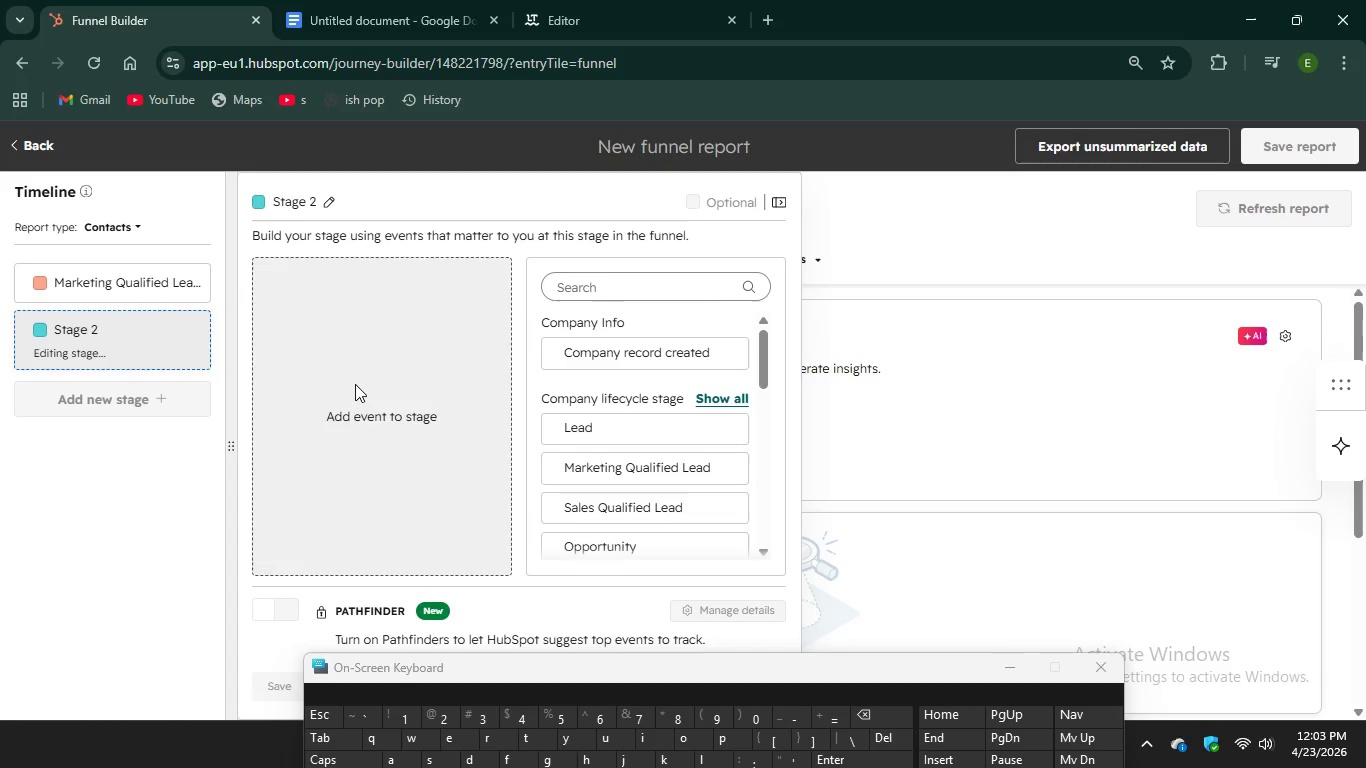 
scroll: coordinate [630, 418], scroll_direction: down, amount: 7.0
 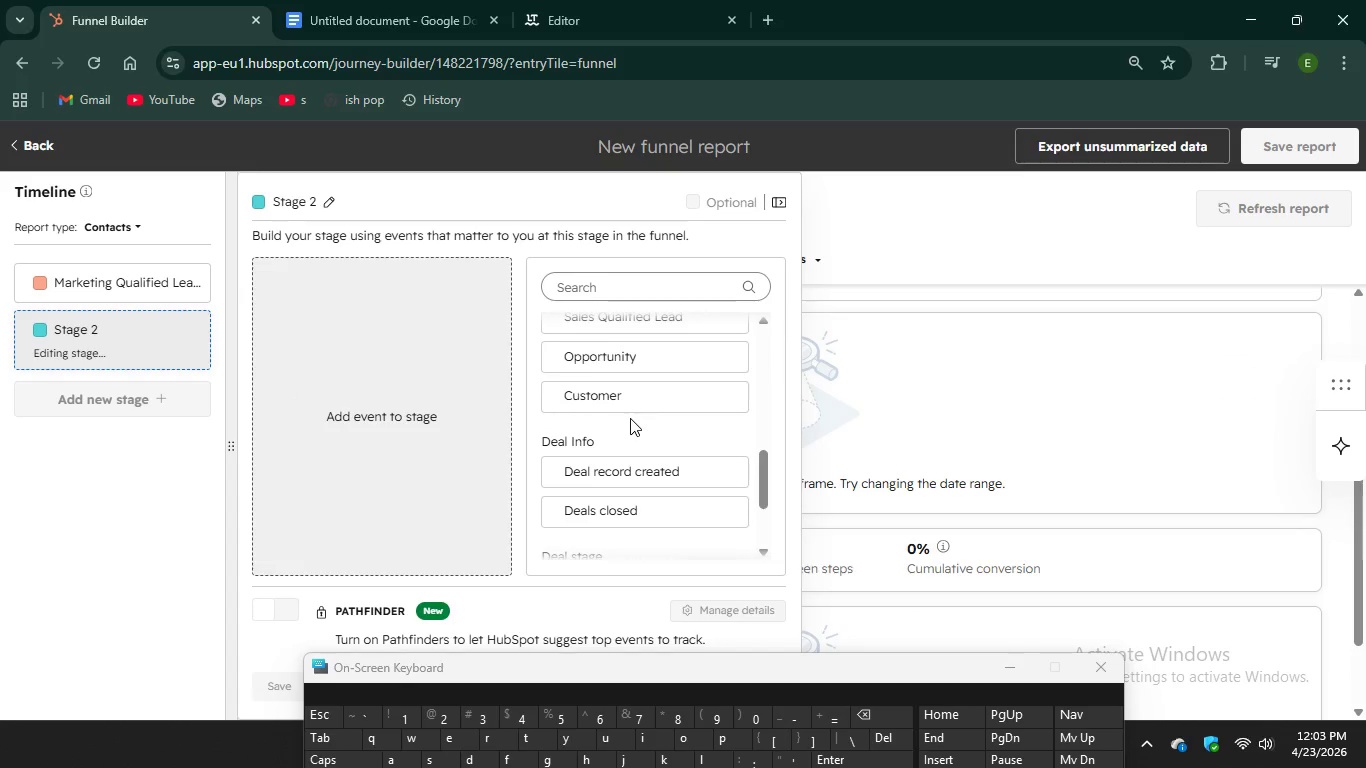 
scroll: coordinate [630, 418], scroll_direction: up, amount: 1.0
 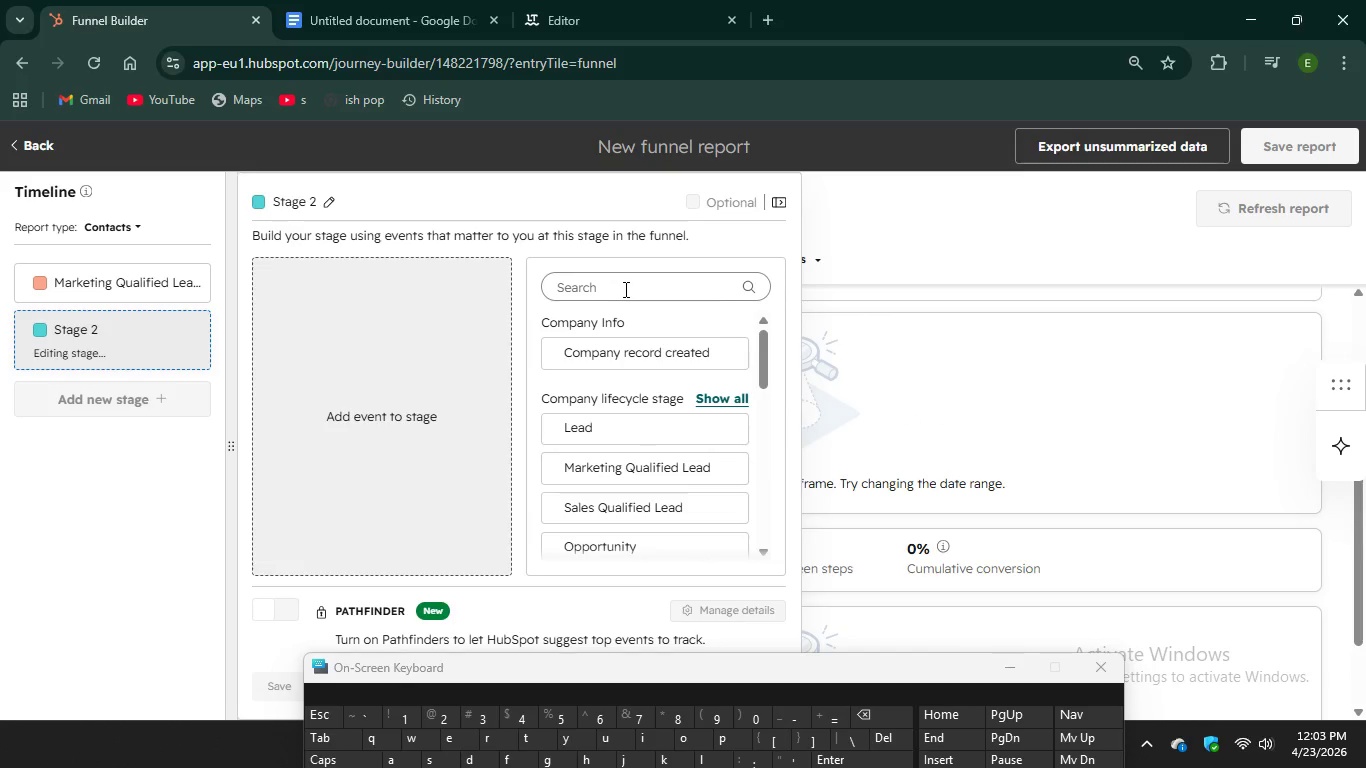 
wait(6.89)
 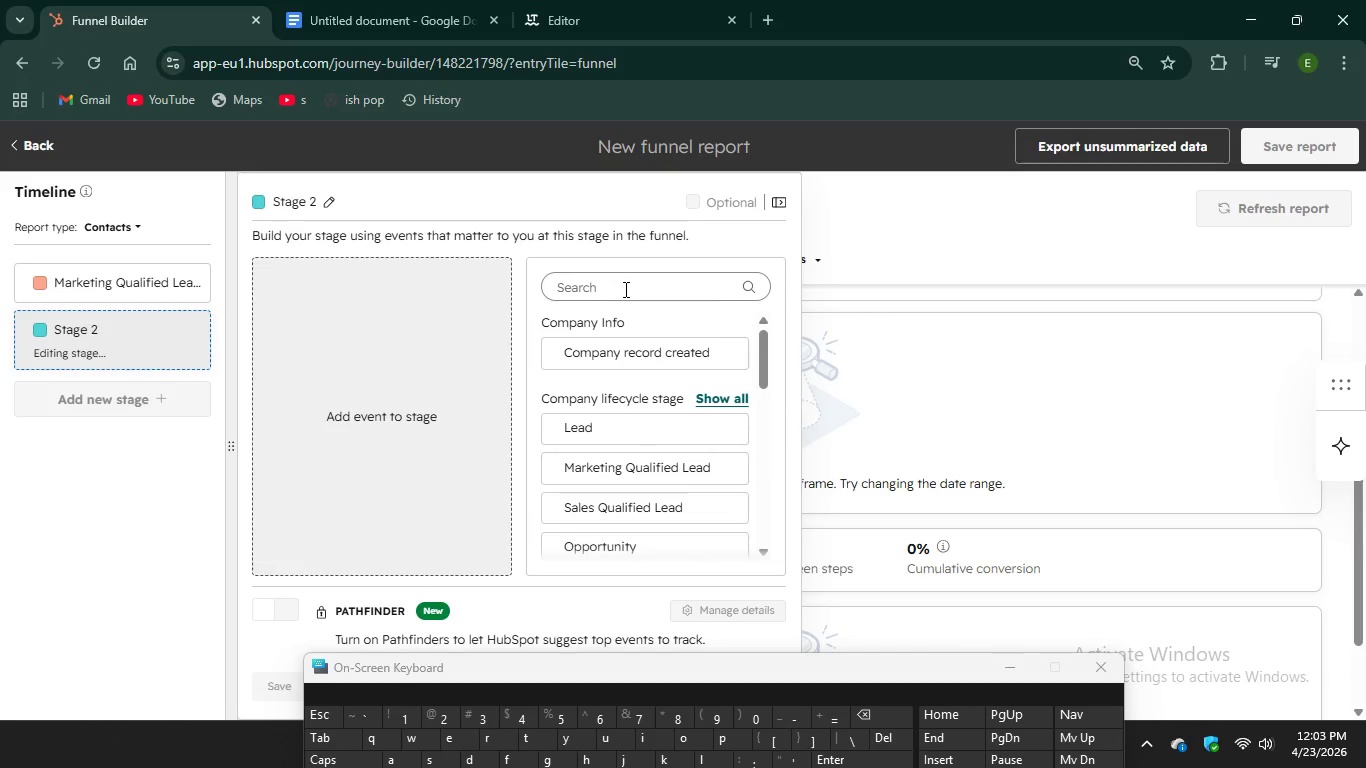 
left_click([585, 292])
 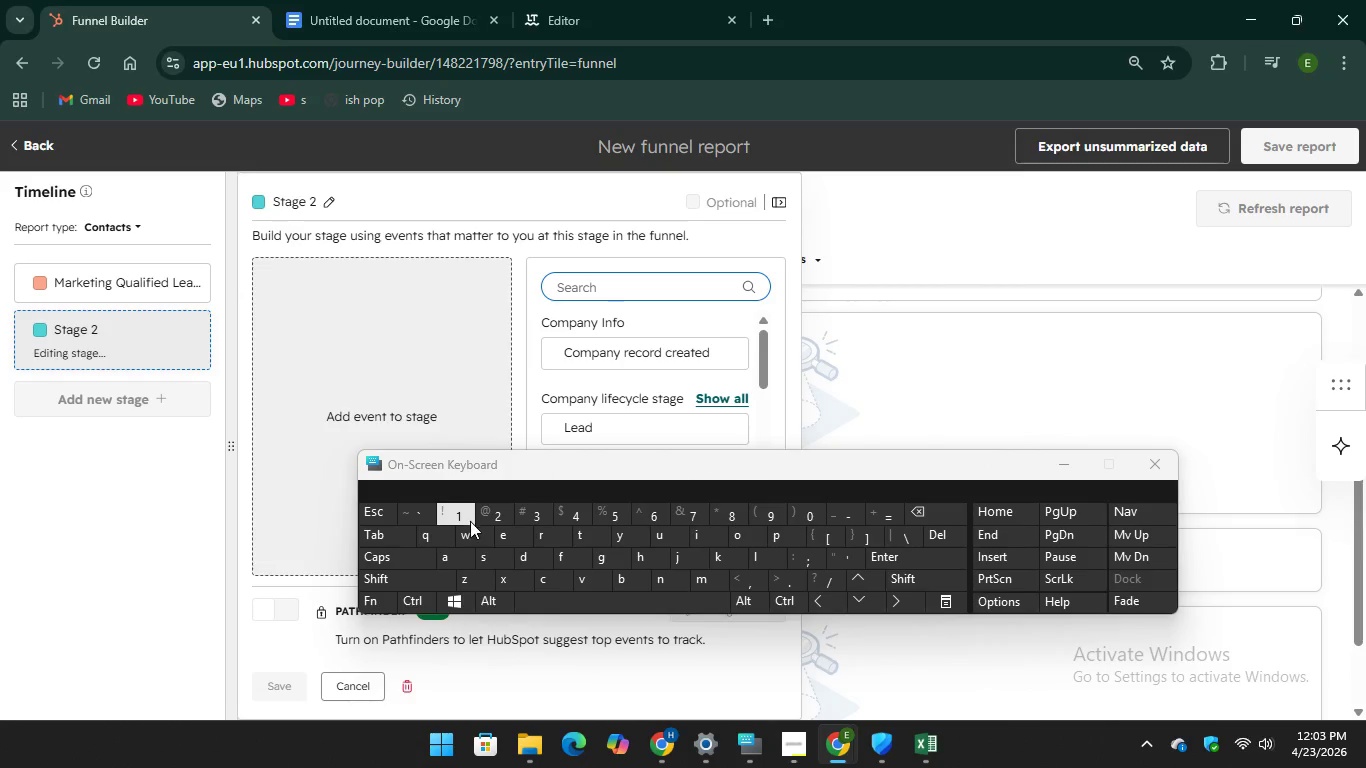 
type(wor)
 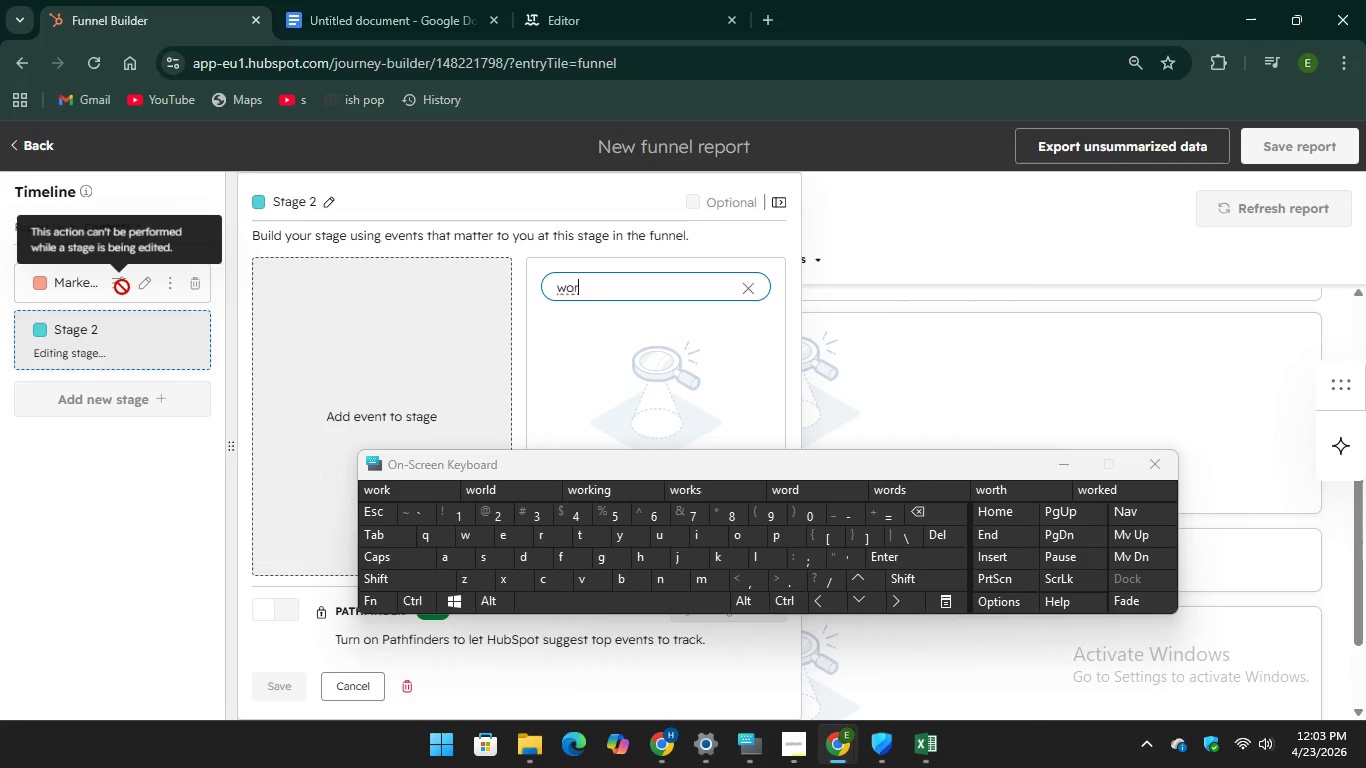 
left_click([135, 286])
 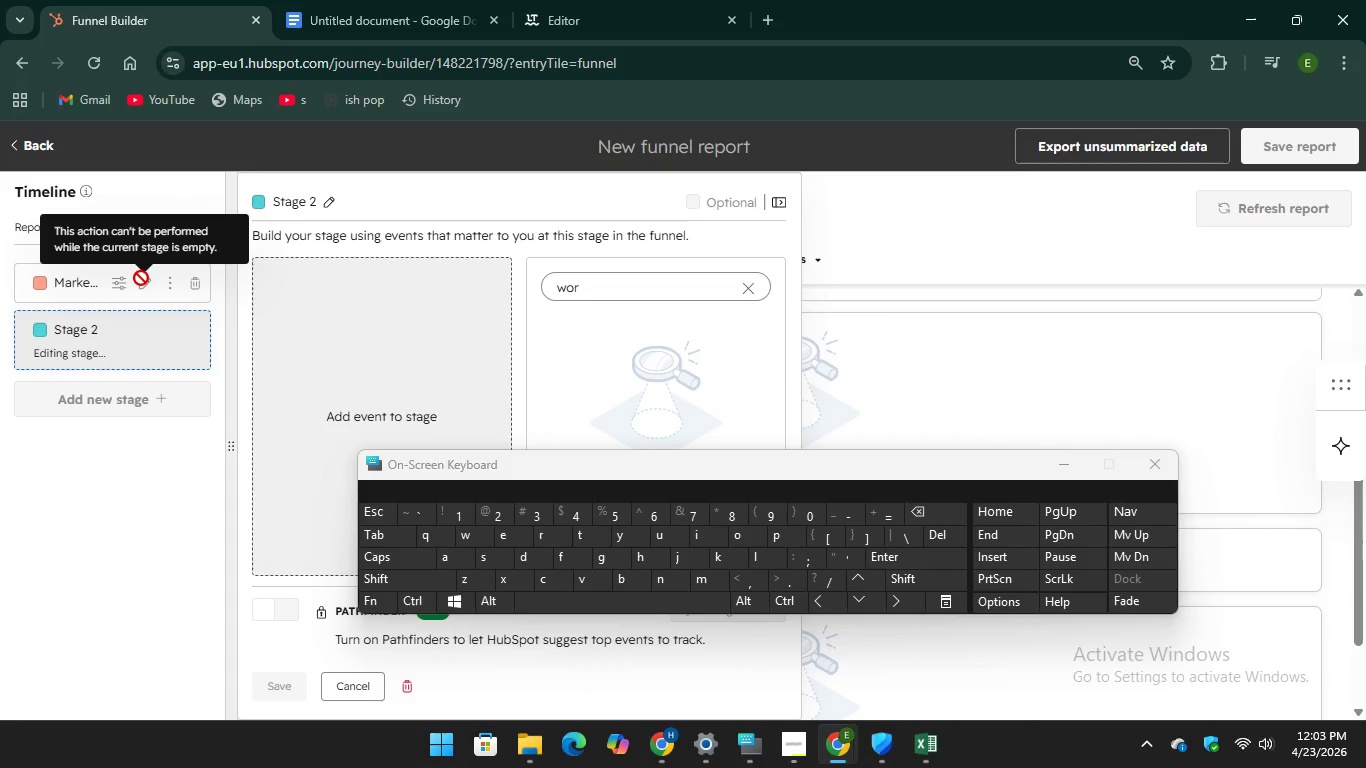 
left_click([141, 278])
 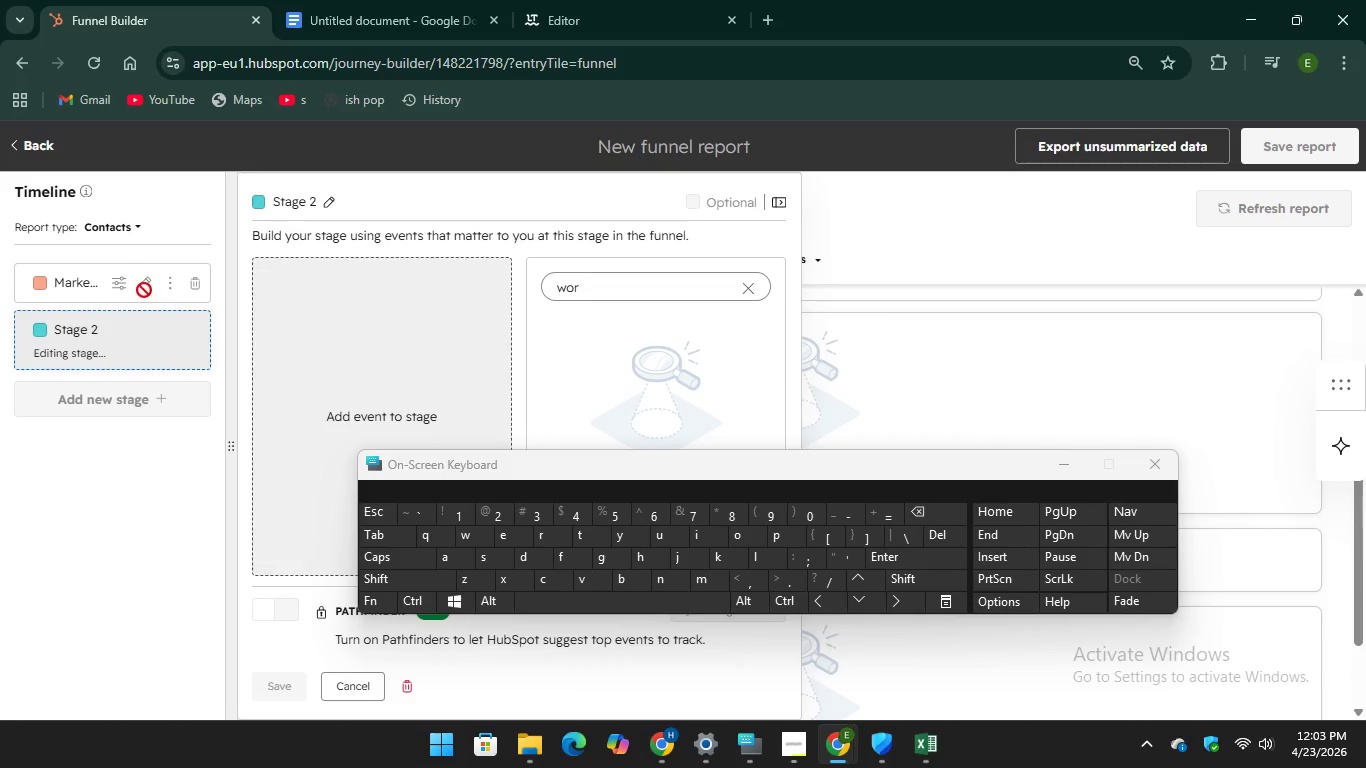 
left_click([144, 279])
 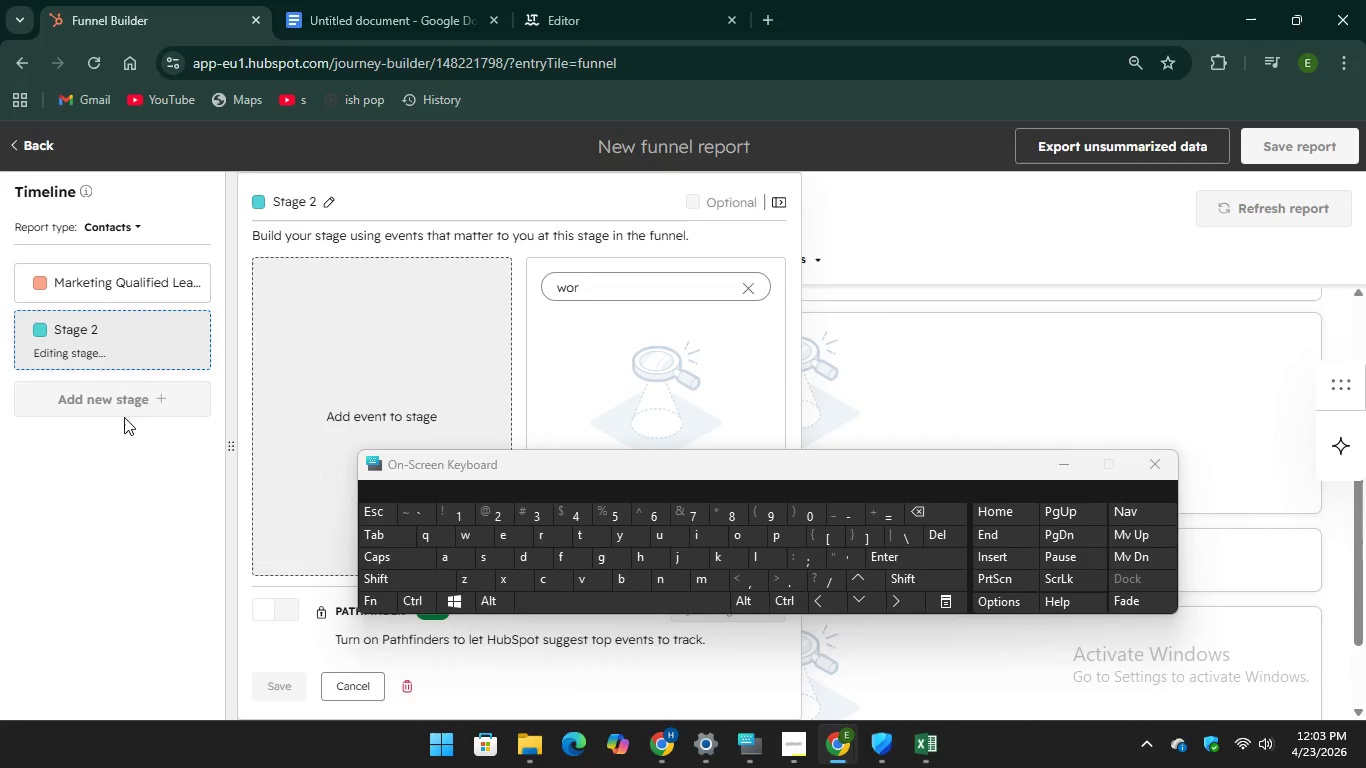 
left_click([136, 395])
 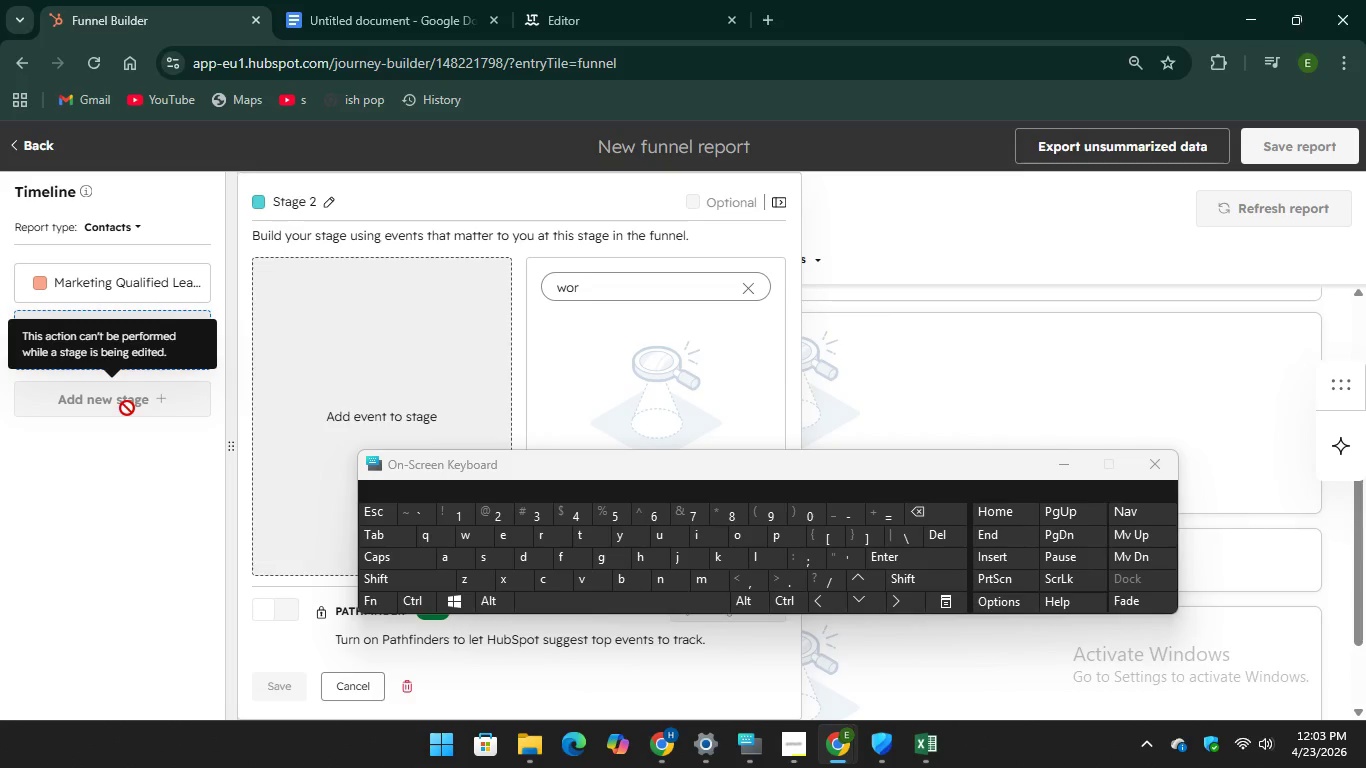 
left_click([127, 408])
 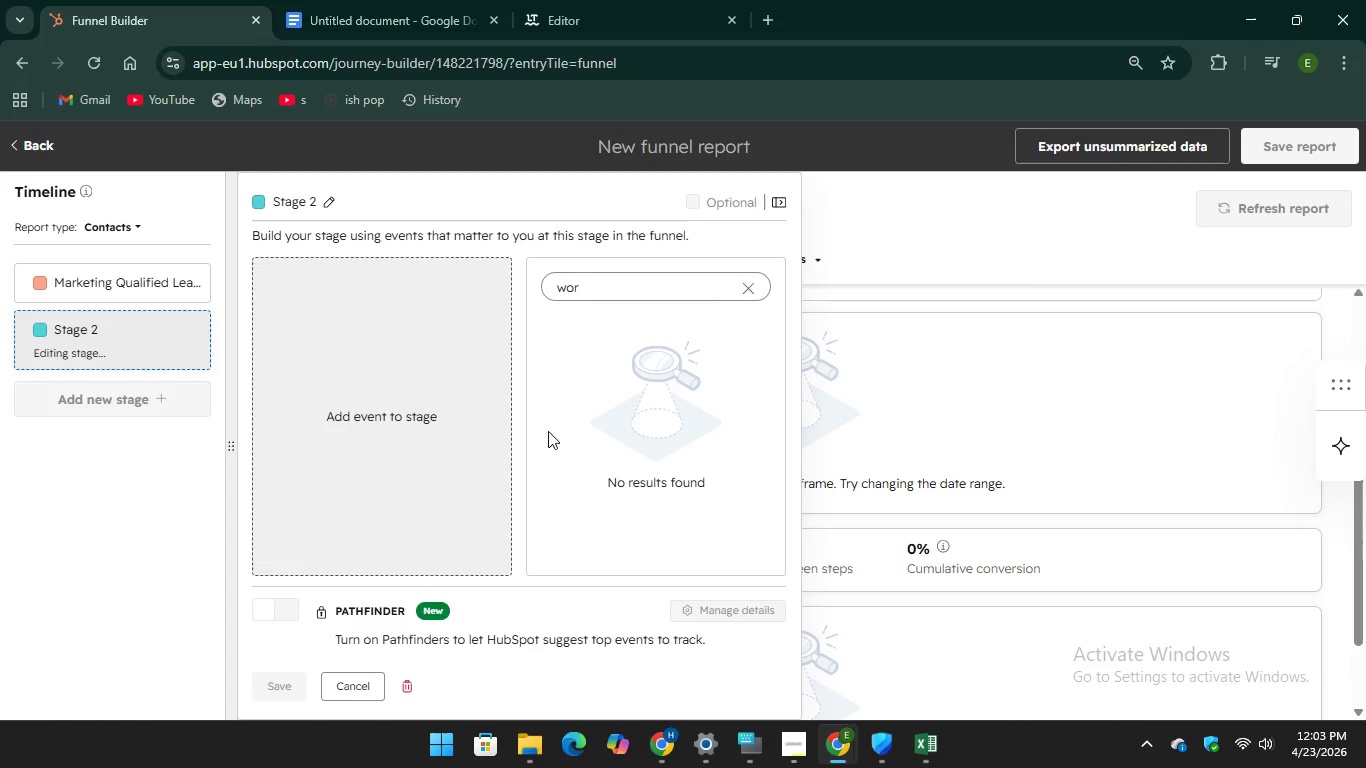 
scroll: coordinate [126, 404], scroll_direction: up, amount: 2.0
 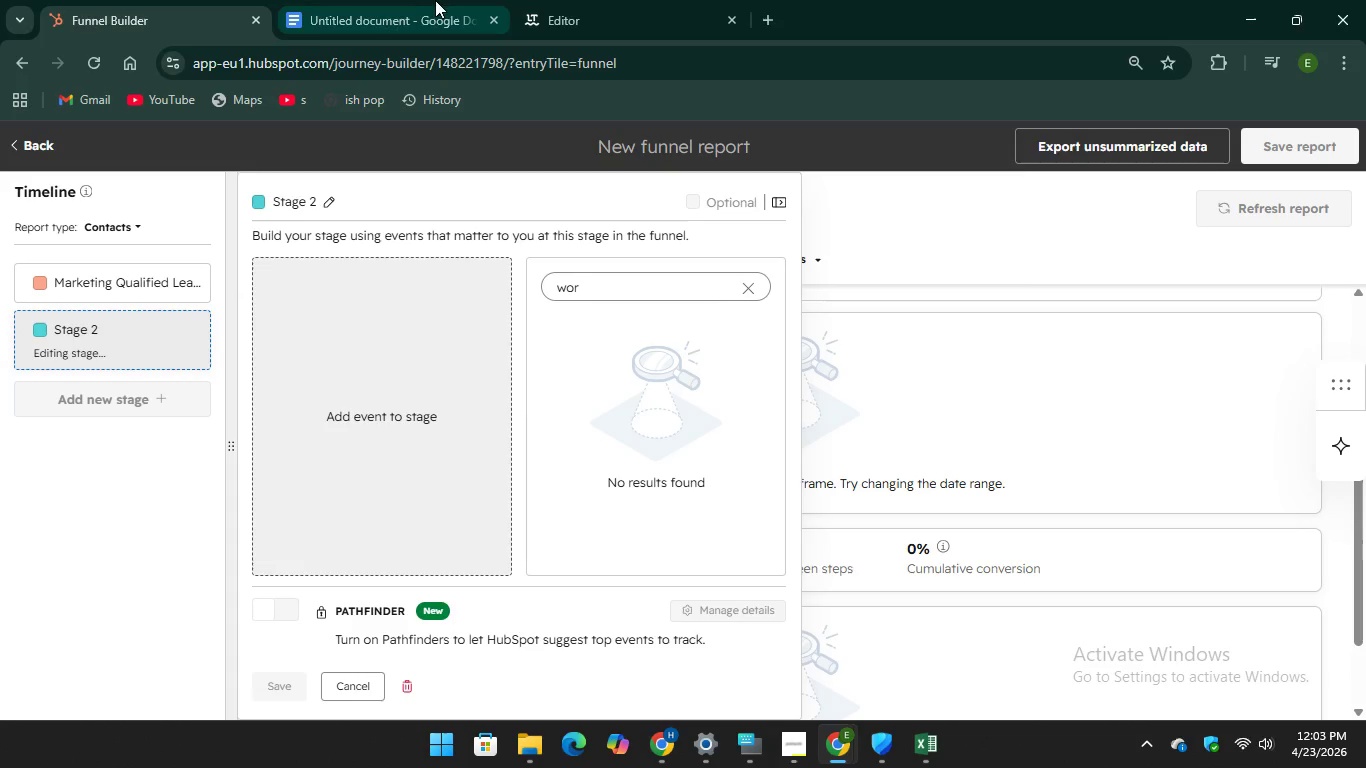 
left_click([381, 12])
 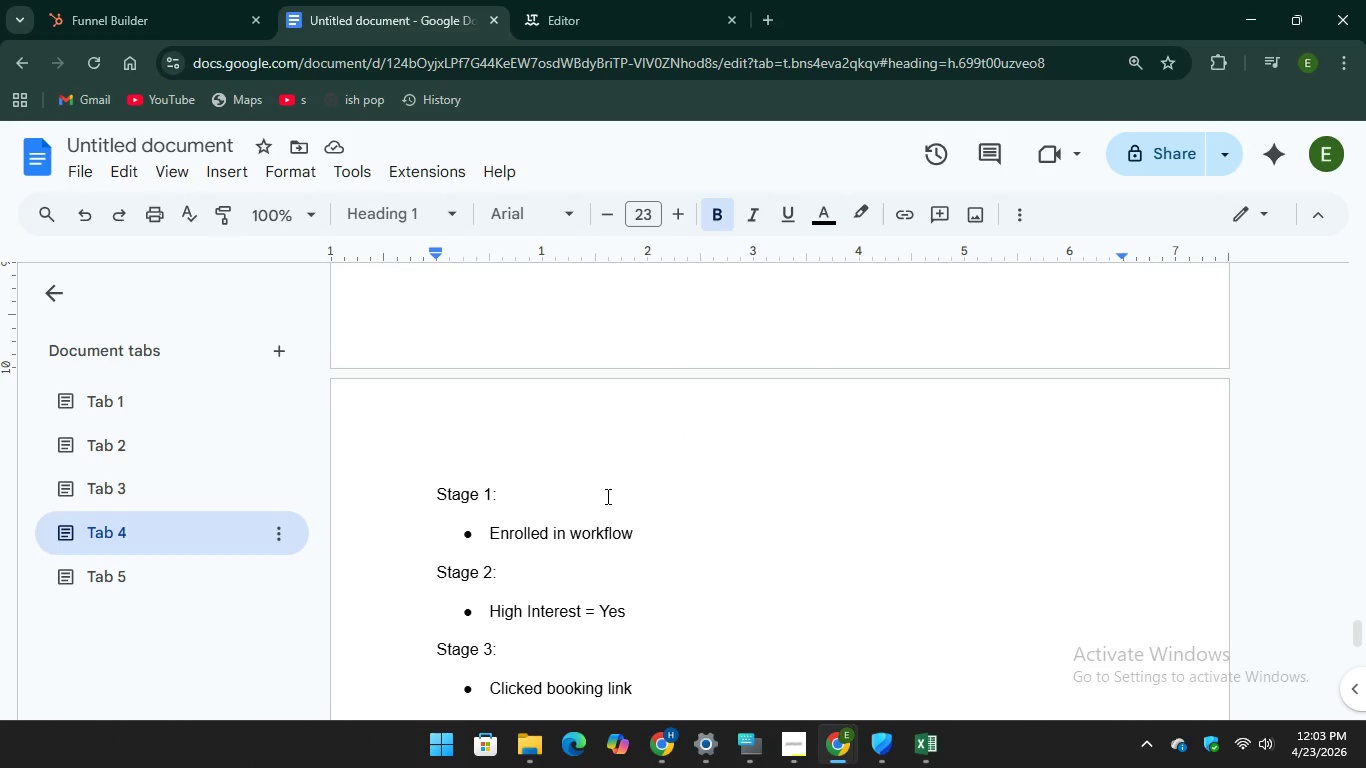 
scroll: coordinate [606, 496], scroll_direction: up, amount: 6.0
 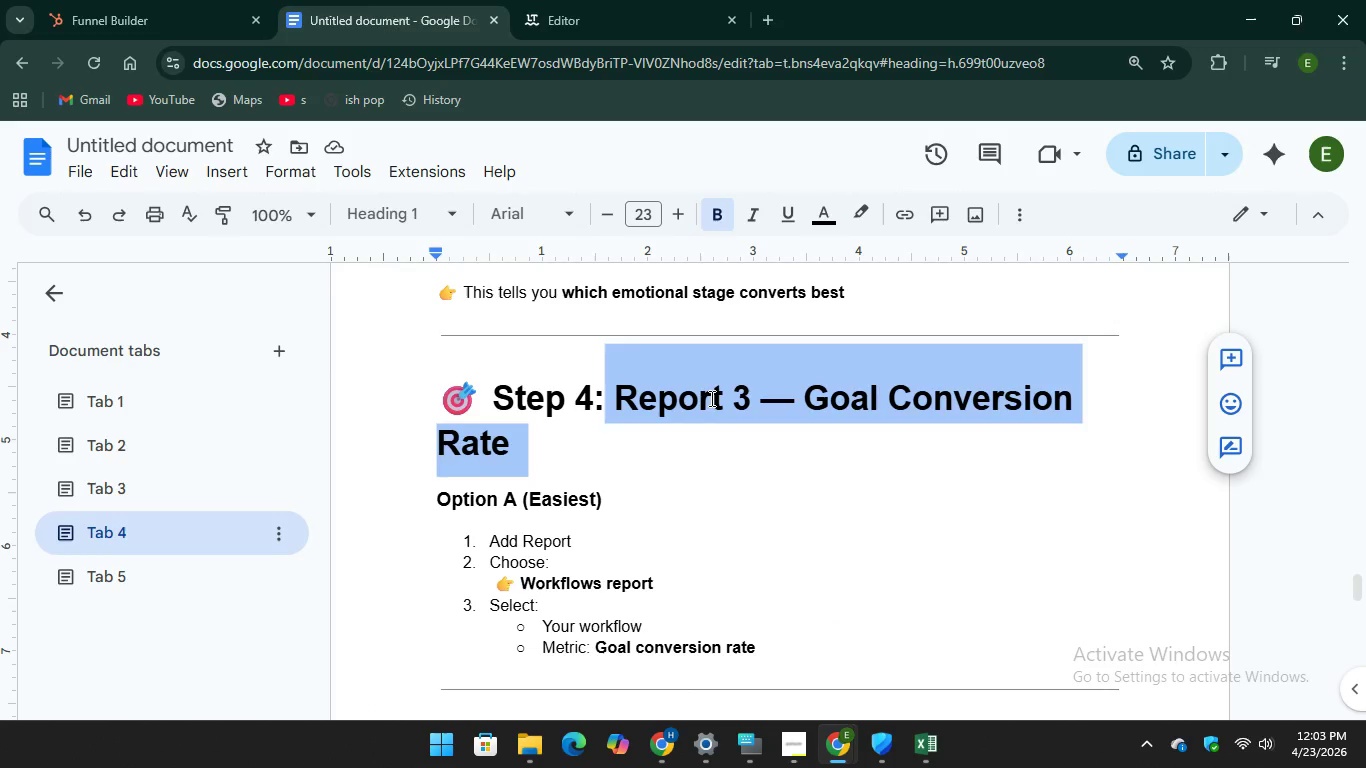 
right_click([708, 397])
 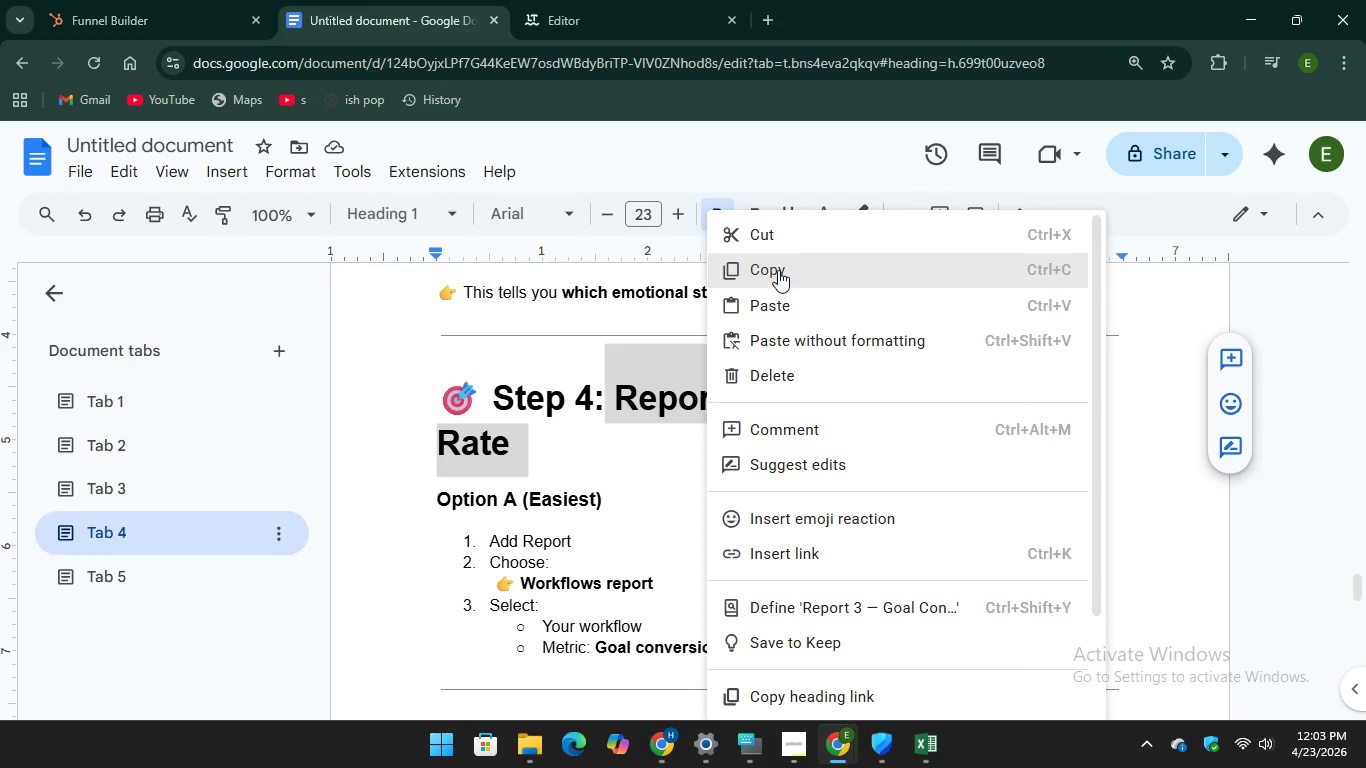 
left_click([778, 270])
 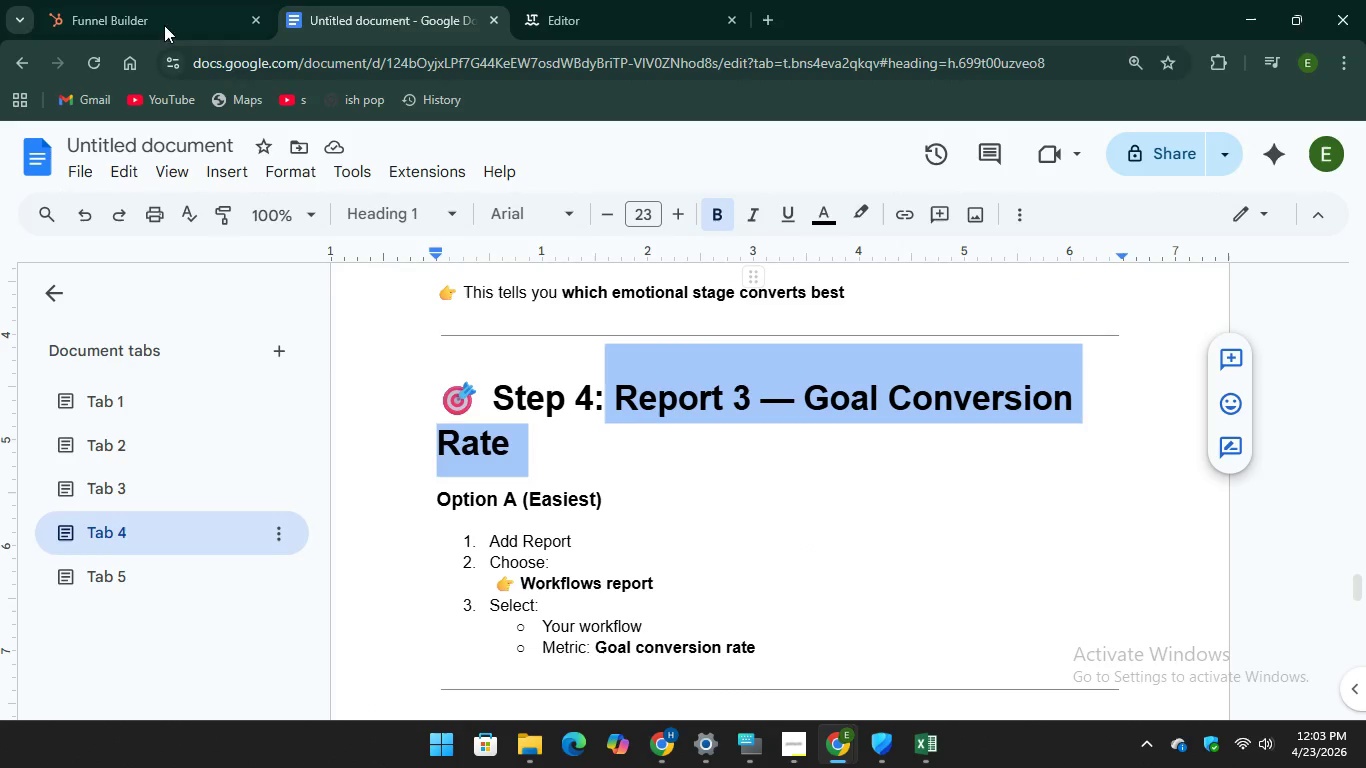 
left_click([131, 0])
 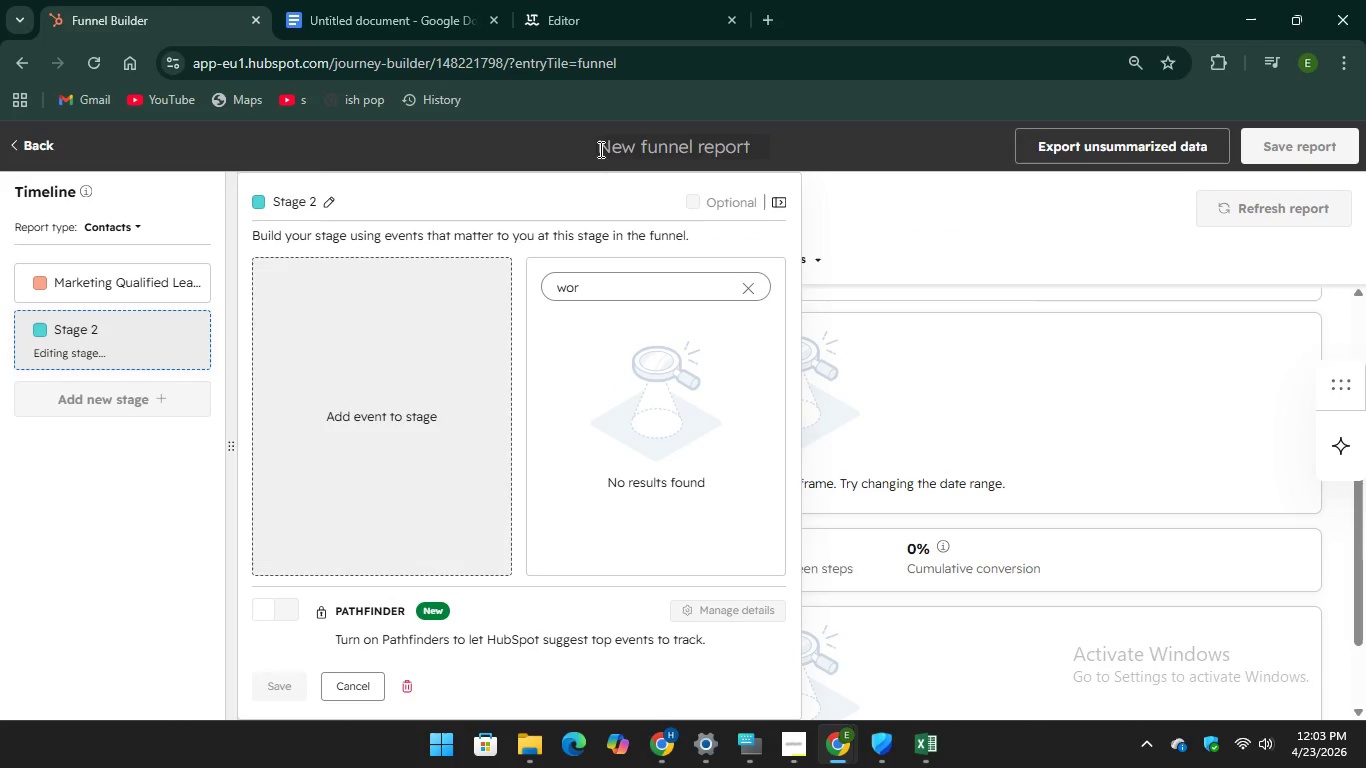 
right_click([601, 155])
 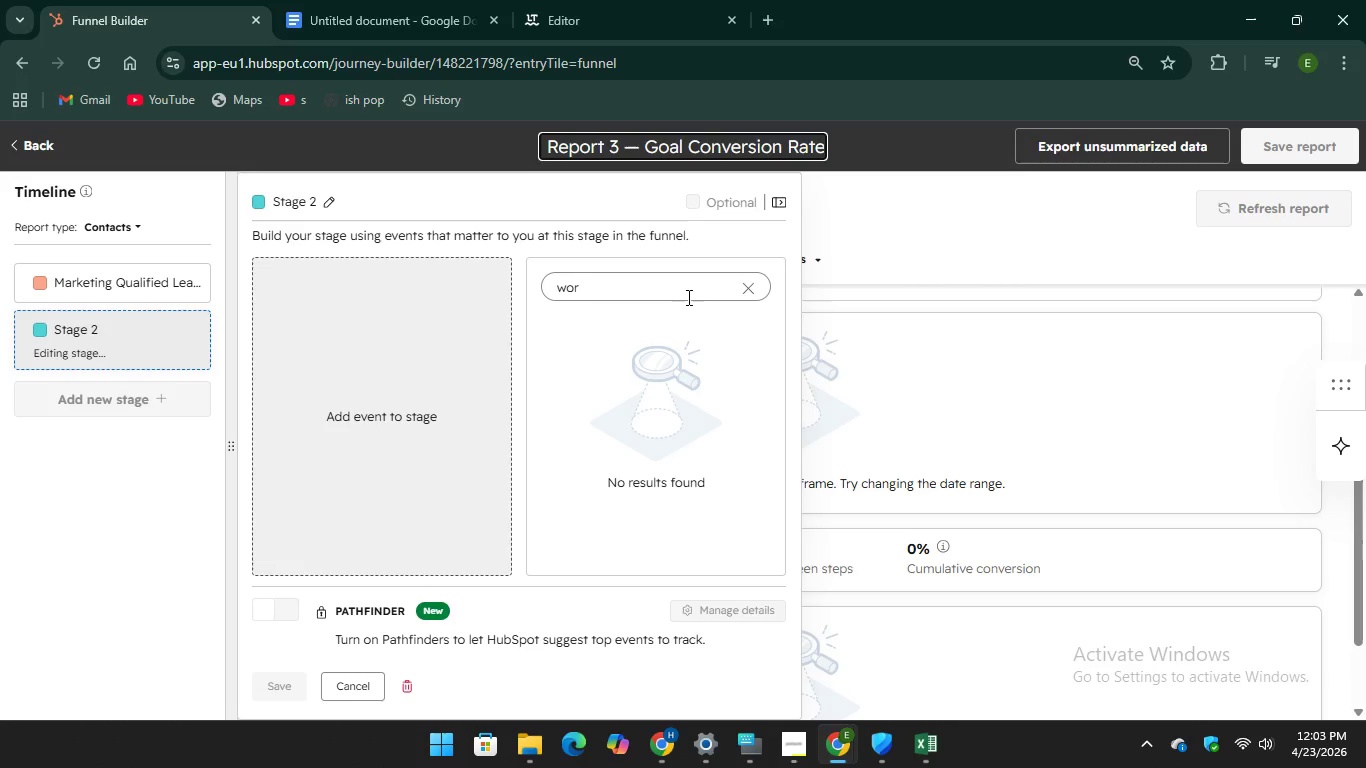 
left_click([753, 281])
 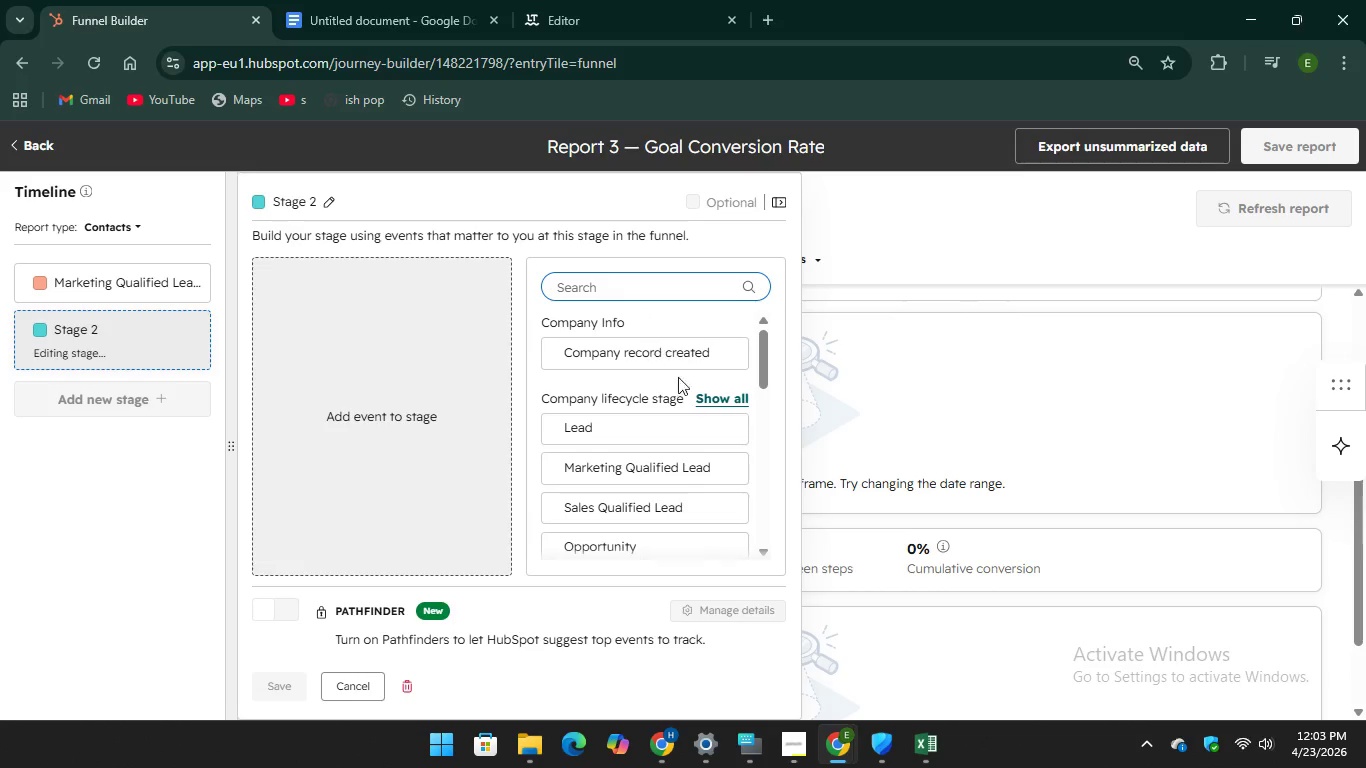 
scroll: coordinate [381, 657], scroll_direction: down, amount: 17.0
 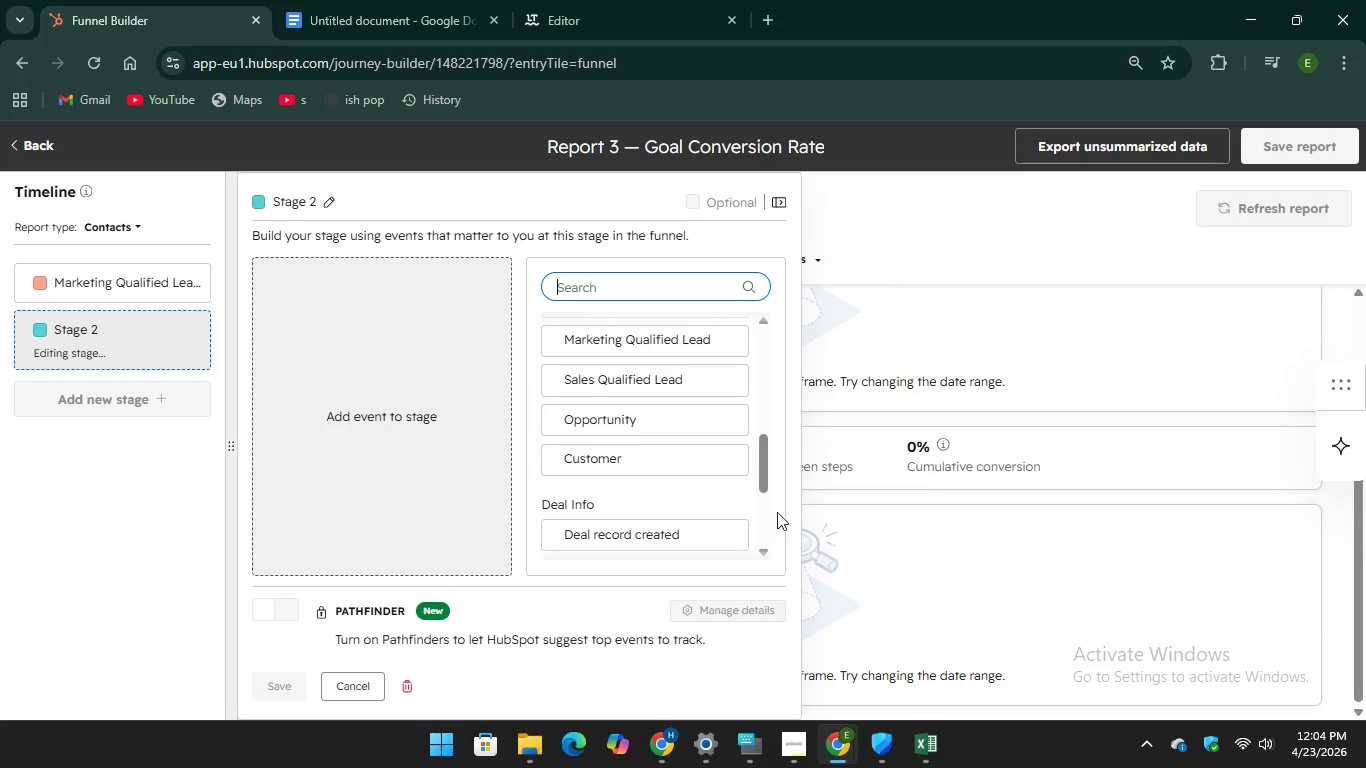 
left_click_drag(start_coordinate=[766, 474], to_coordinate=[766, 514])
 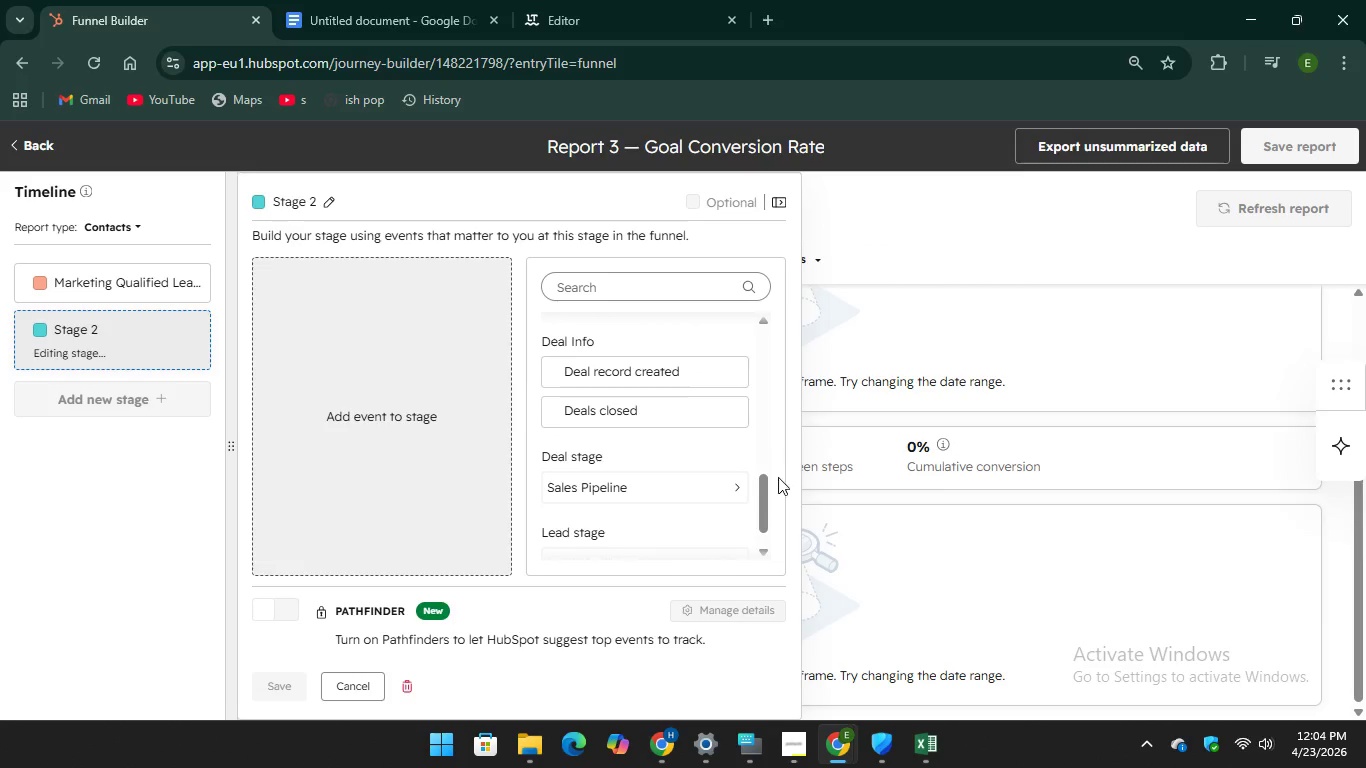 
scroll: coordinate [779, 497], scroll_direction: down, amount: 5.0
 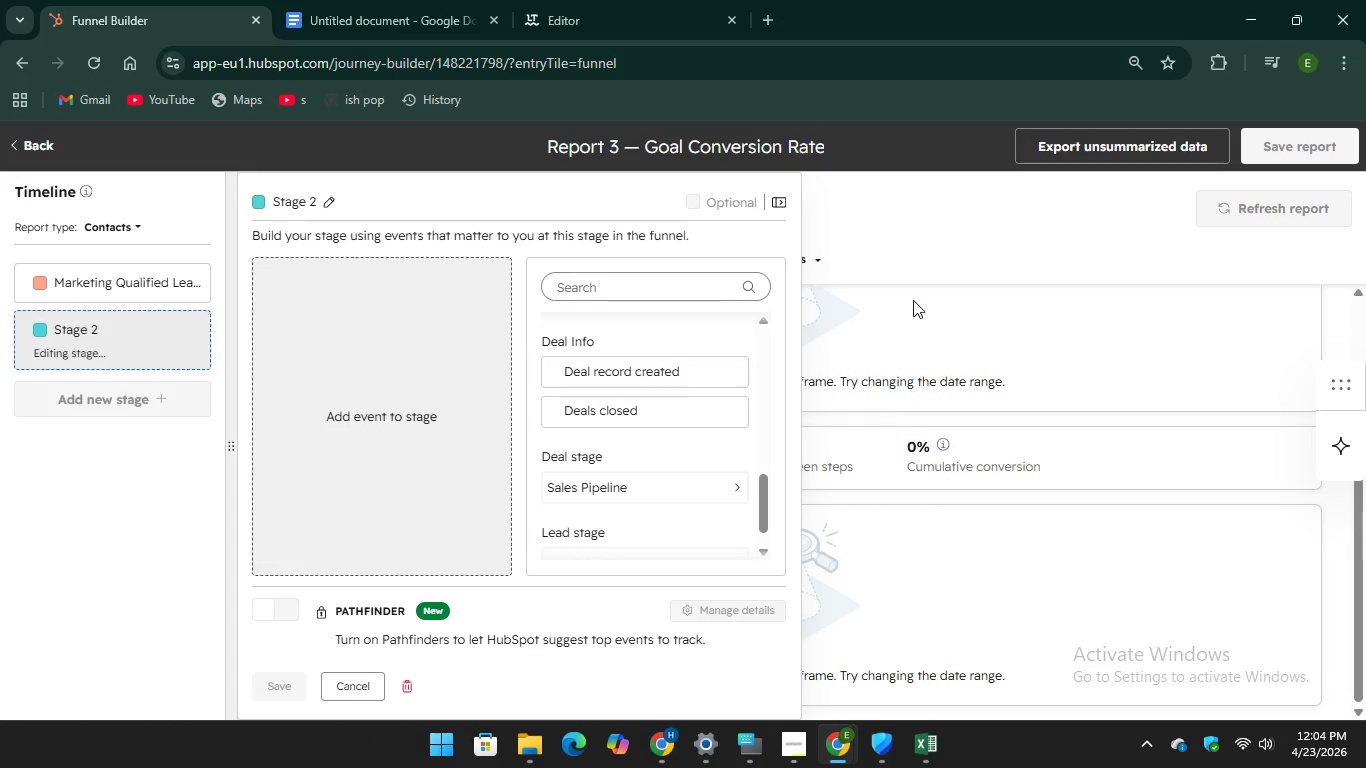 
left_click([893, 236])
 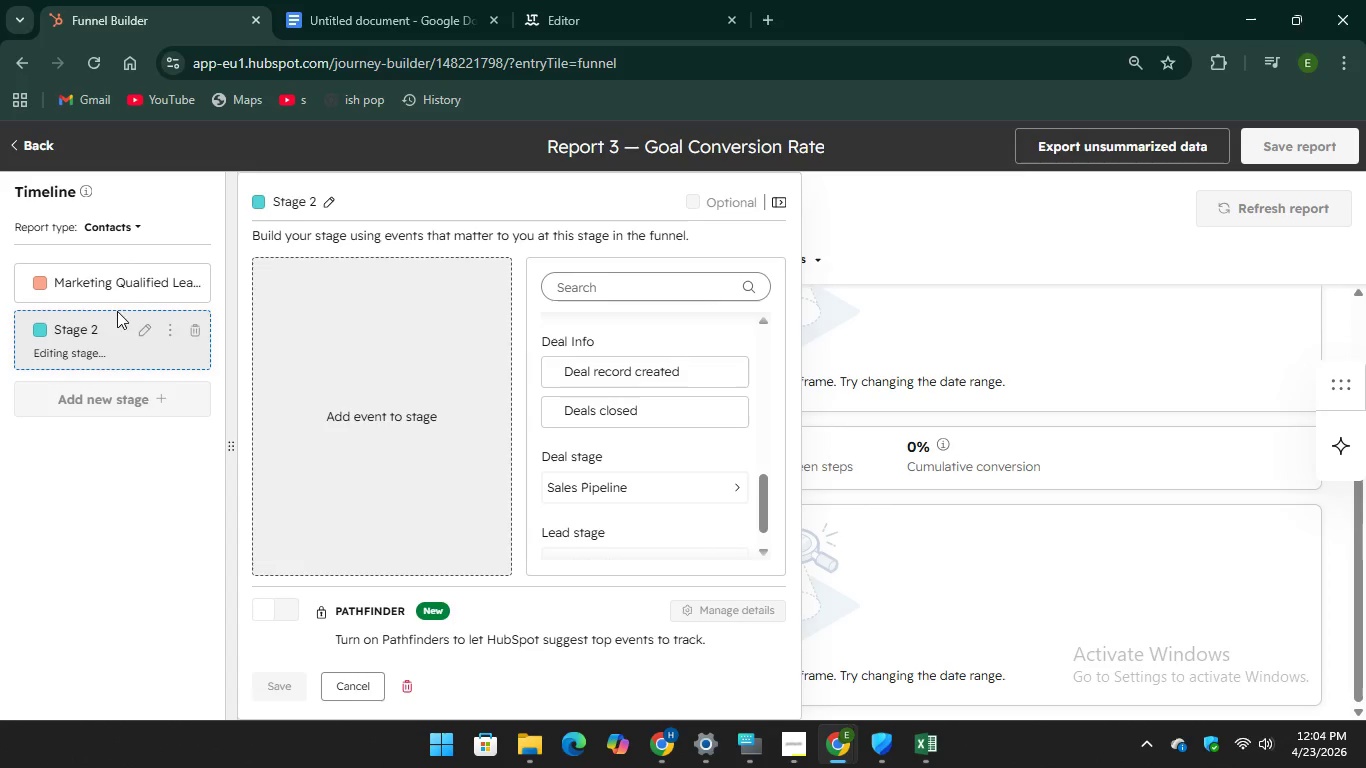 
left_click([97, 276])
 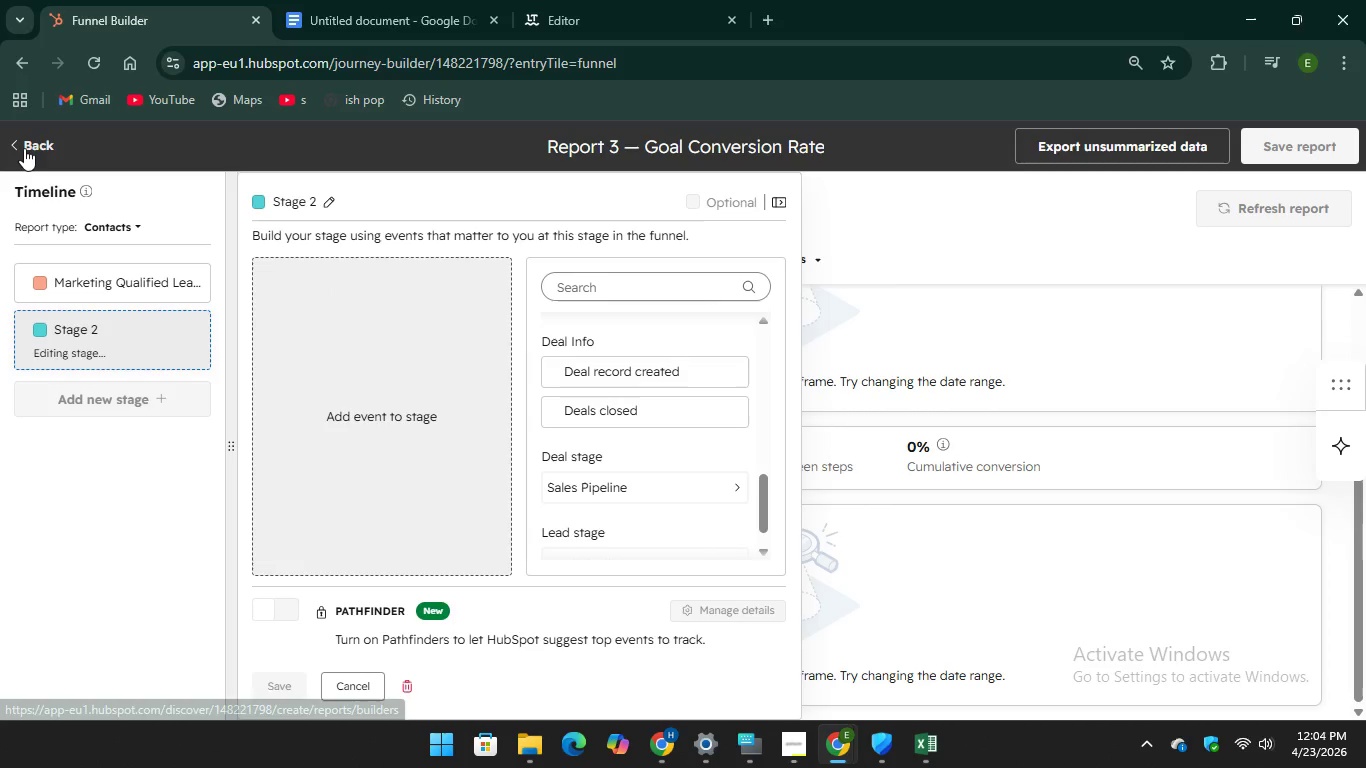 
left_click([24, 147])
 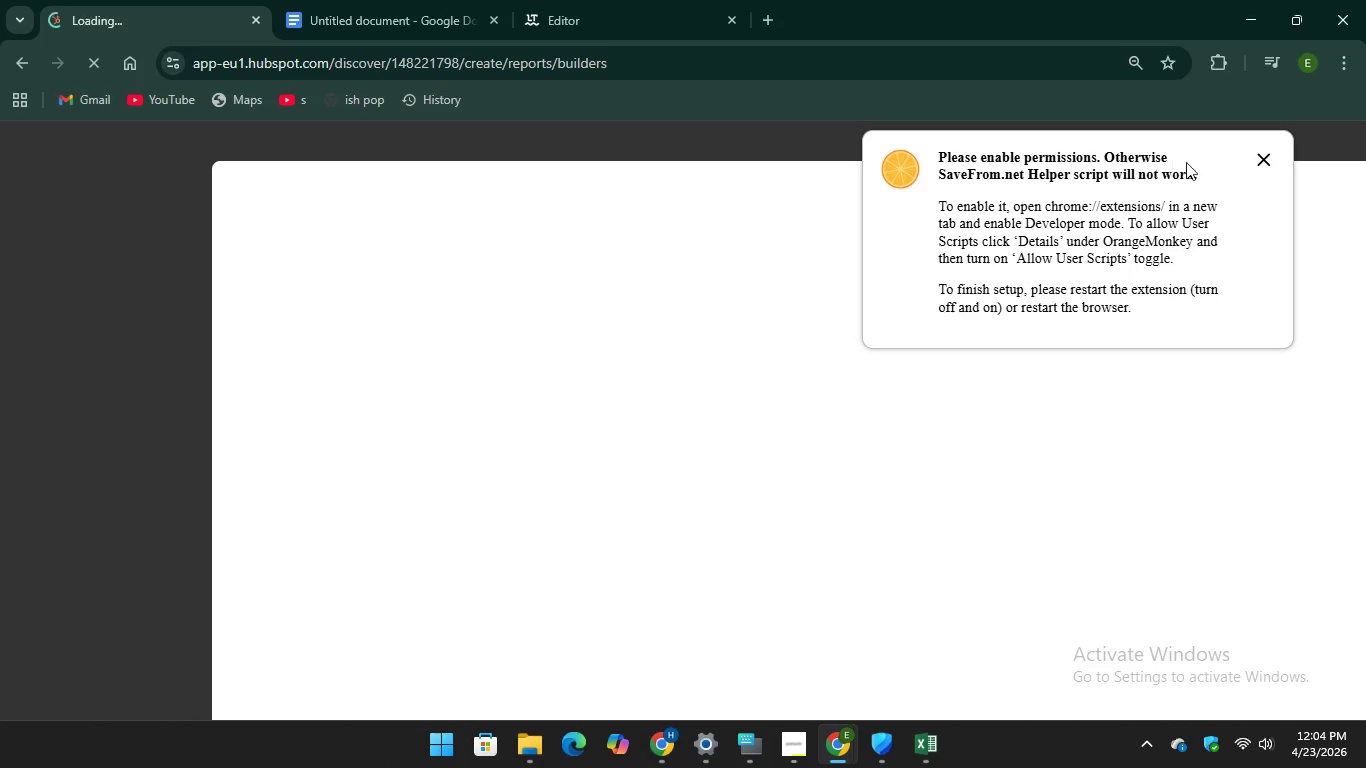 
left_click([1267, 161])
 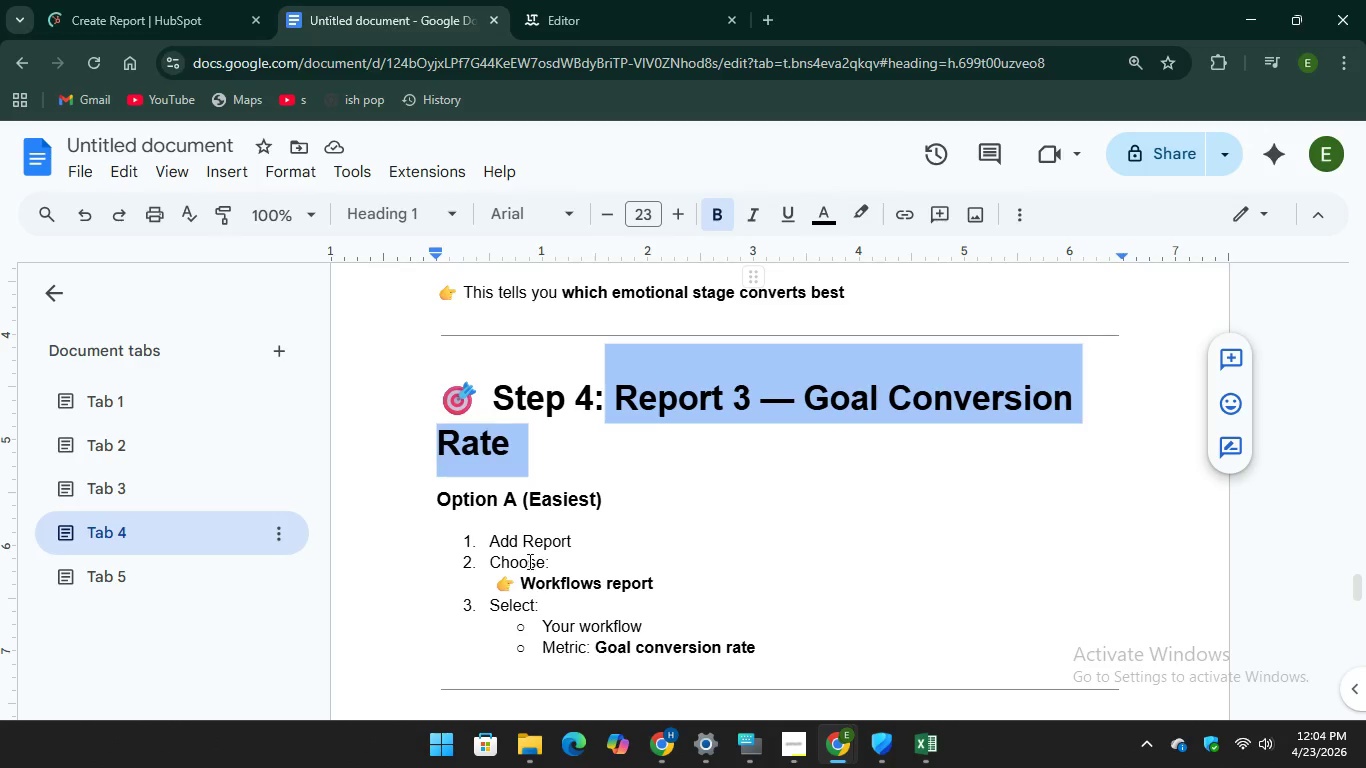 
scroll: coordinate [586, 579], scroll_direction: down, amount: 7.0
 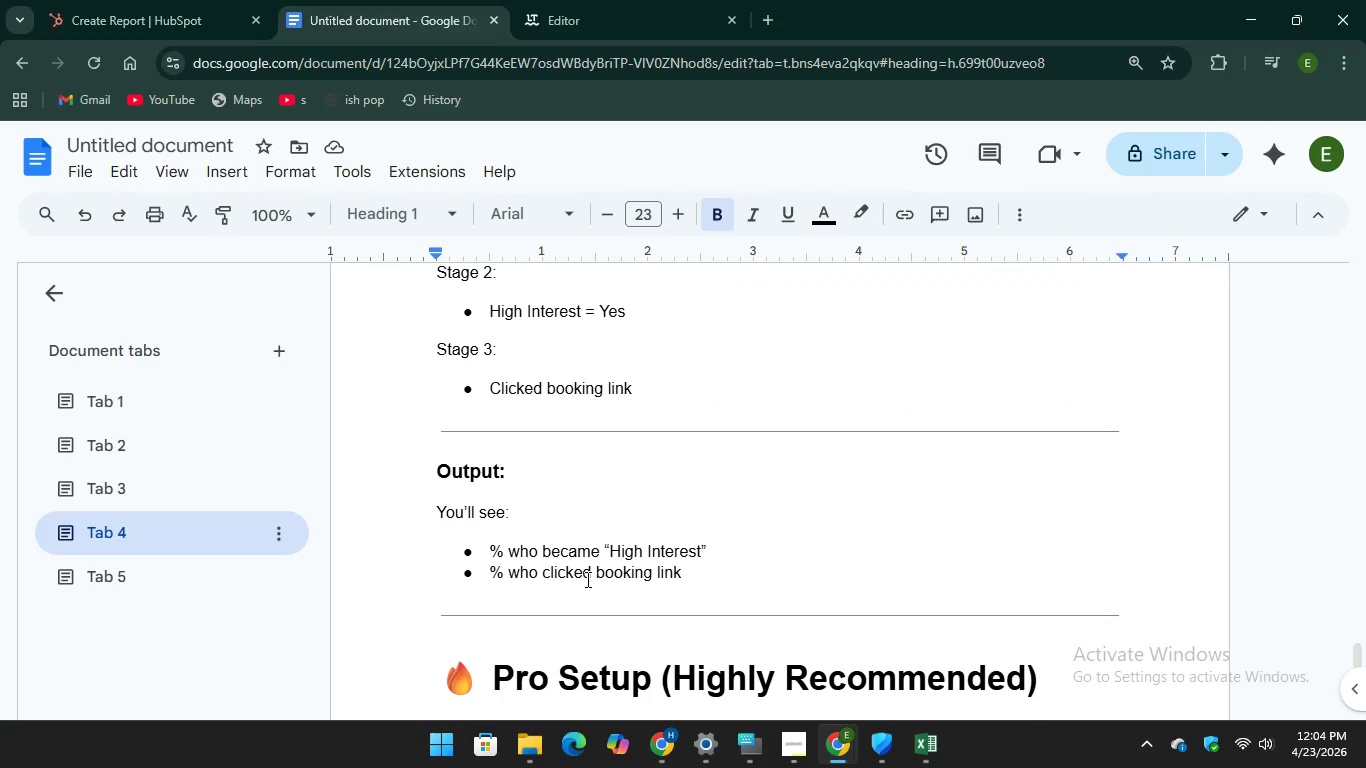 
scroll: coordinate [463, 478], scroll_direction: up, amount: 6.0
 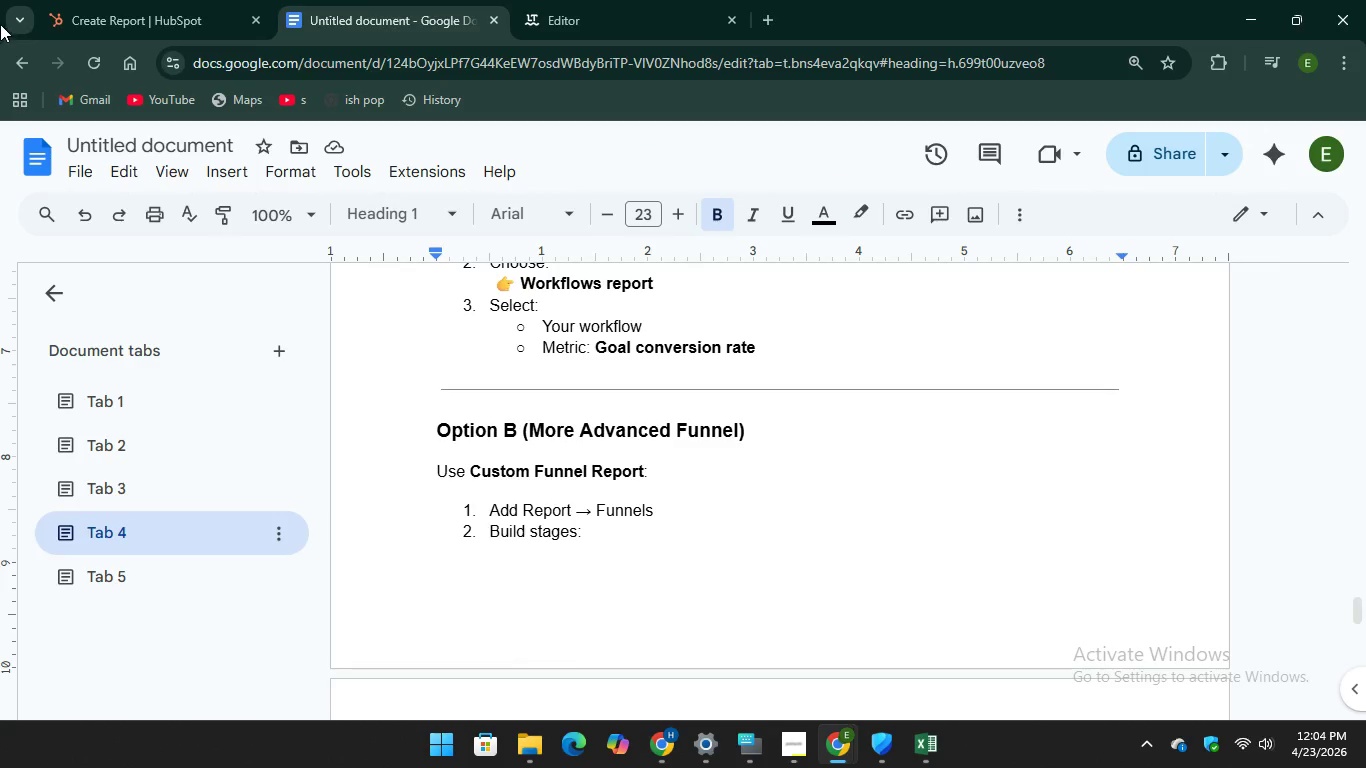 
left_click([113, 0])
 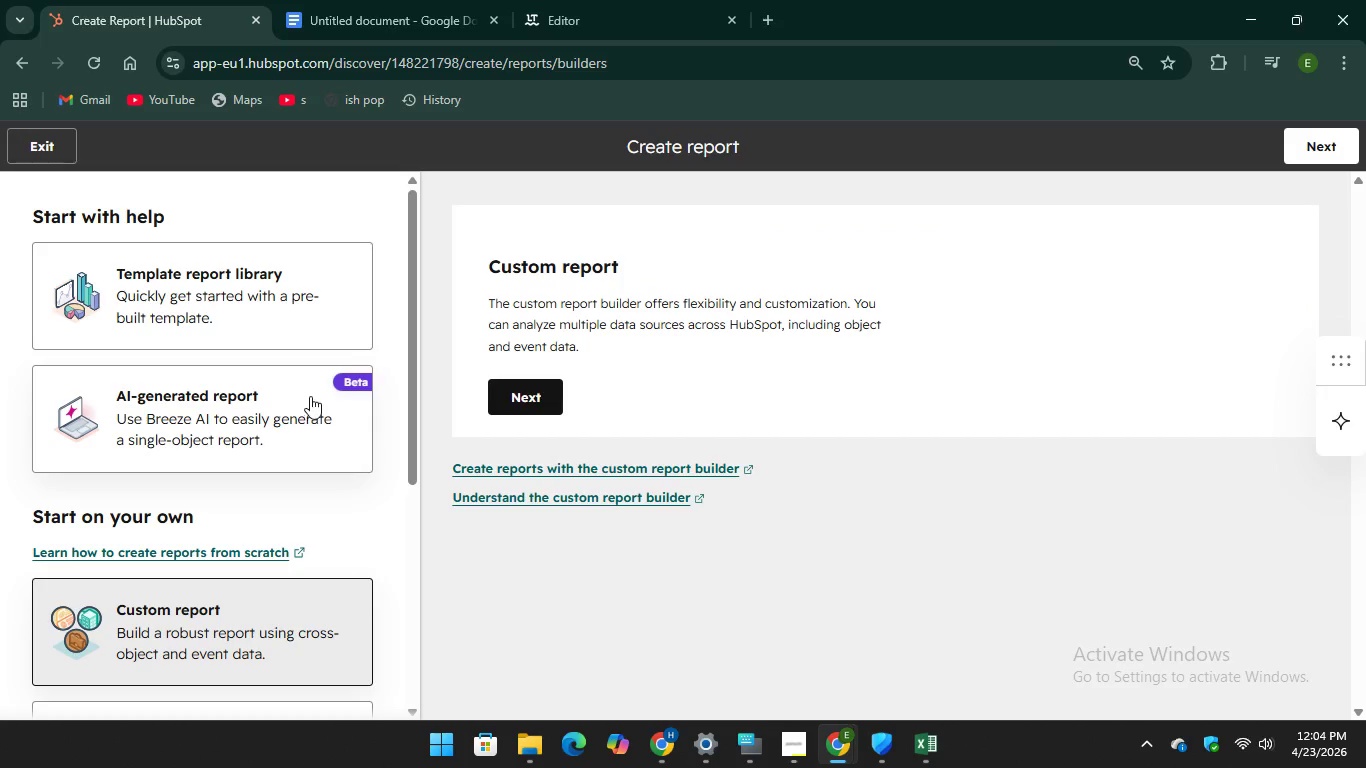 
scroll: coordinate [280, 576], scroll_direction: down, amount: 9.0
 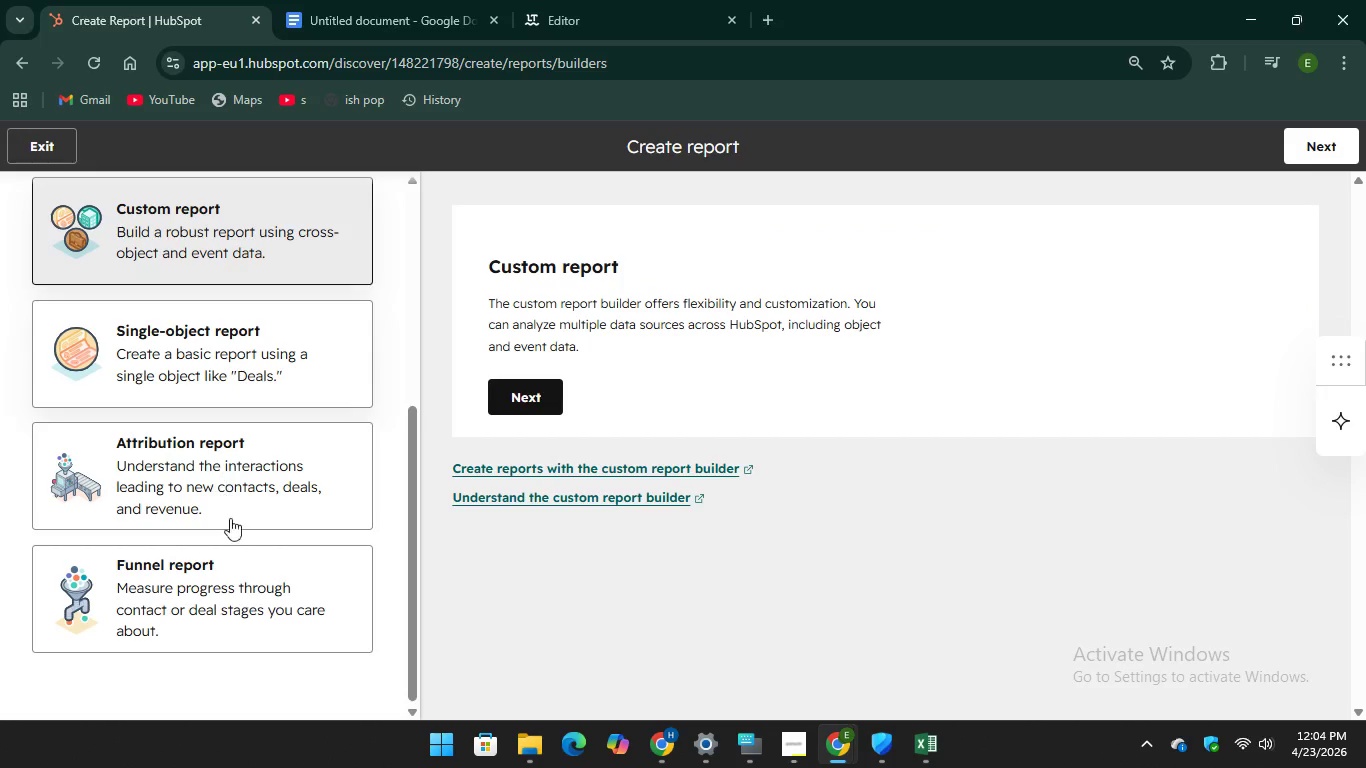 
left_click([256, 609])
 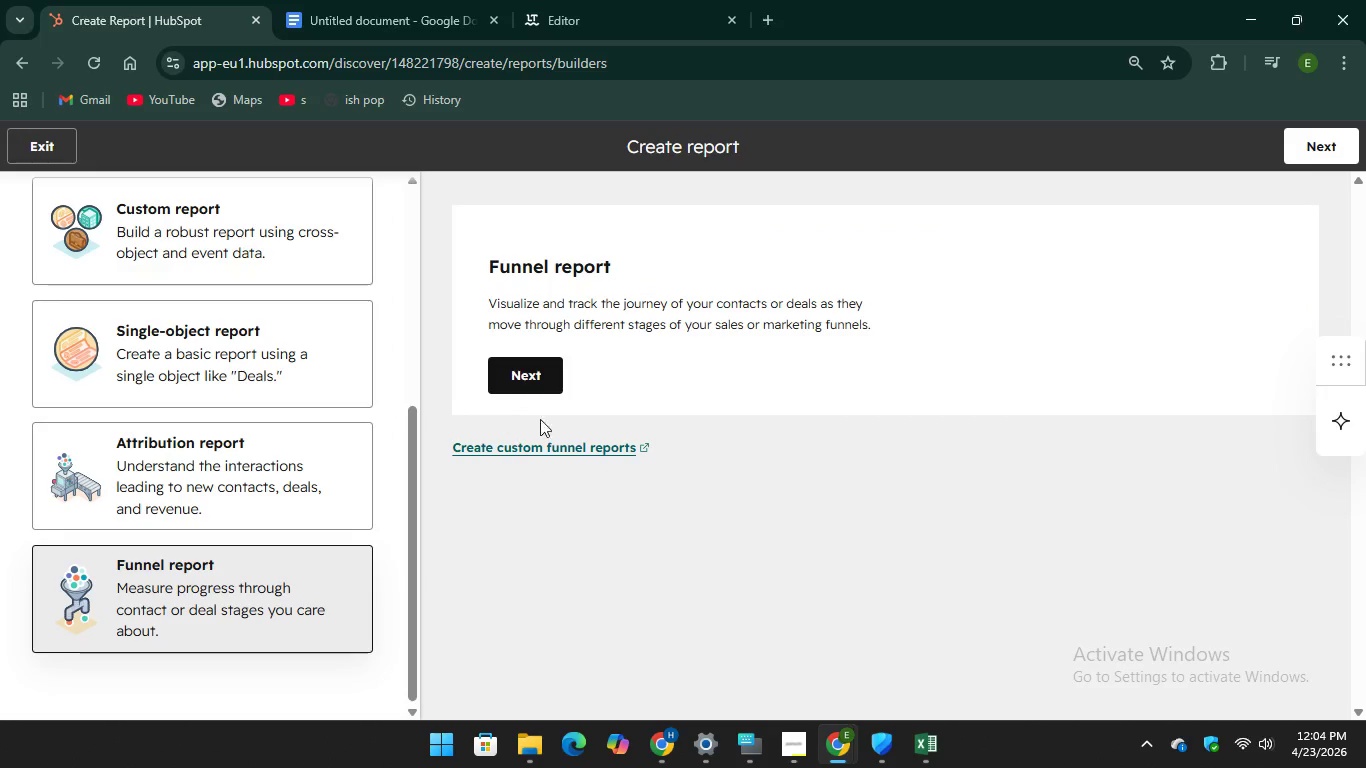 
left_click([533, 356])
 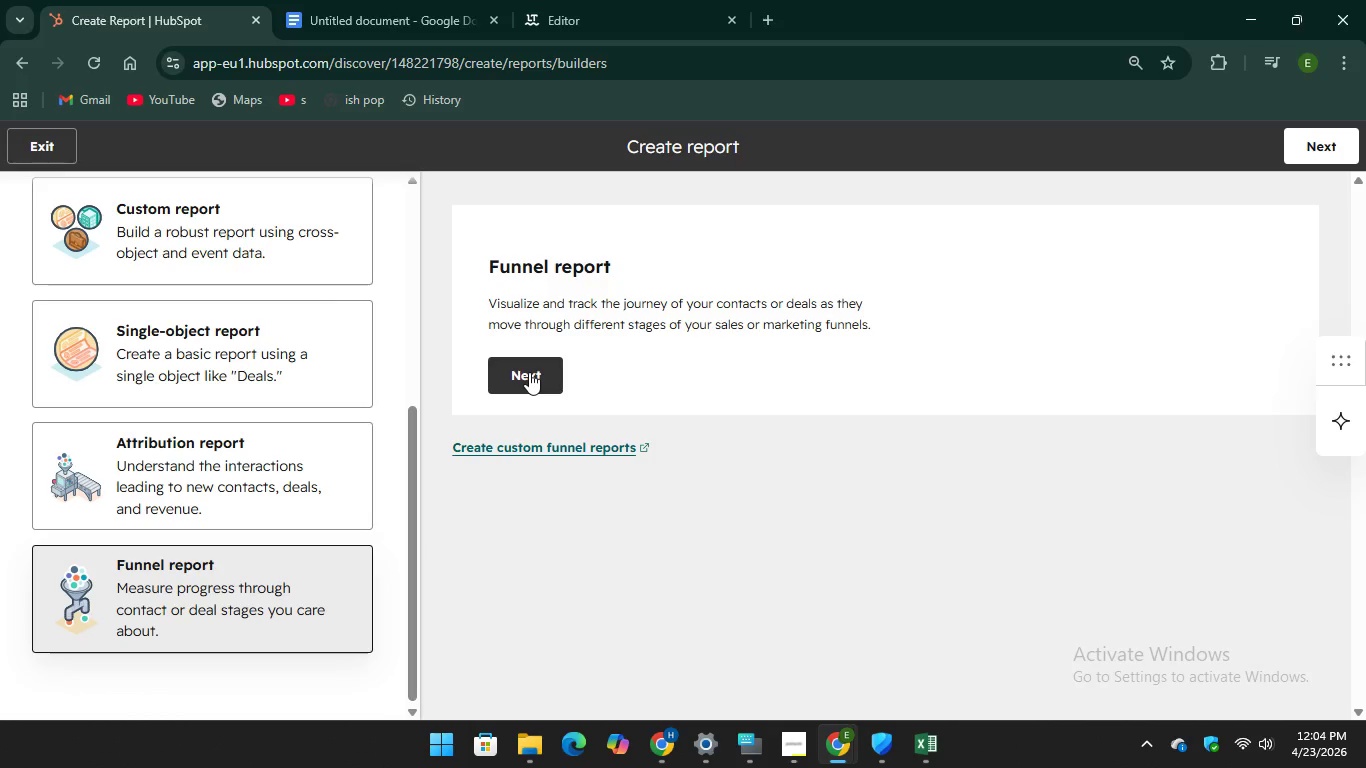 
left_click([529, 372])
 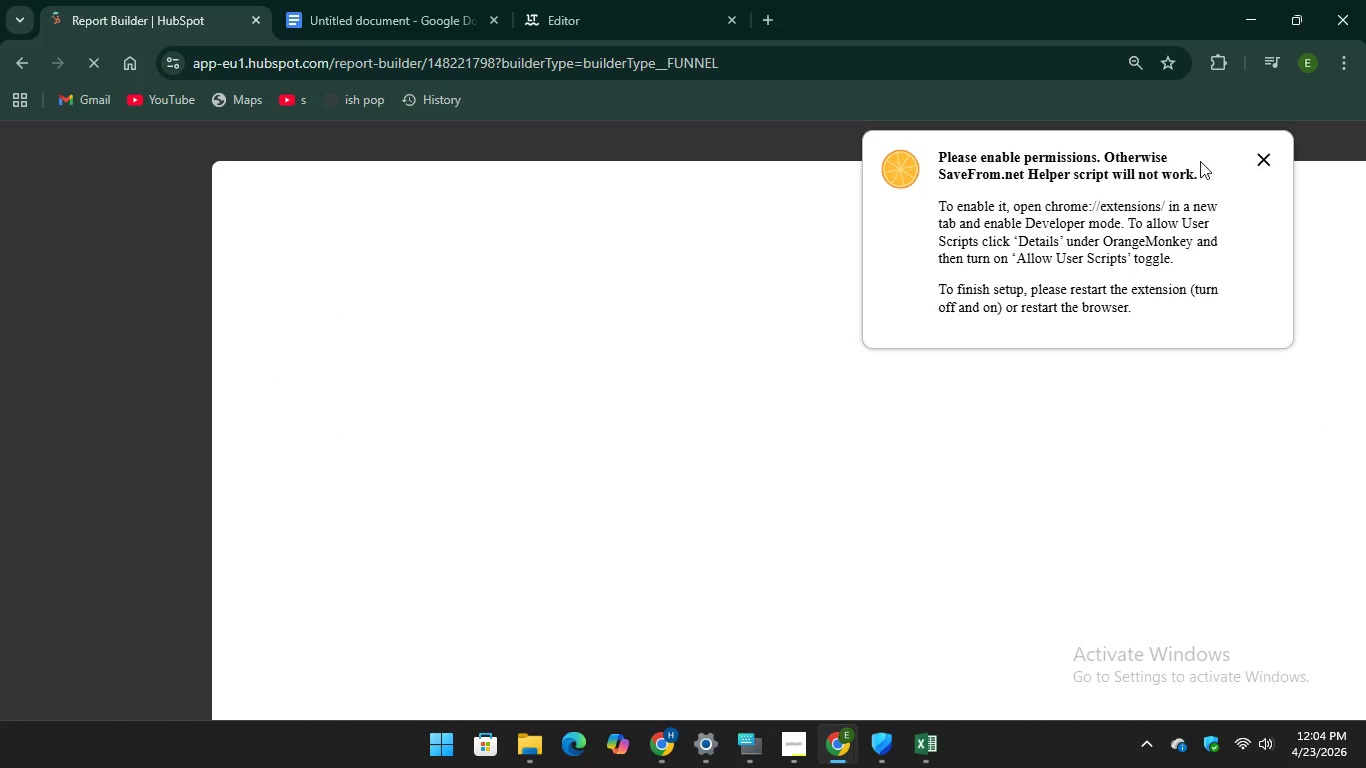 
left_click([1260, 158])
 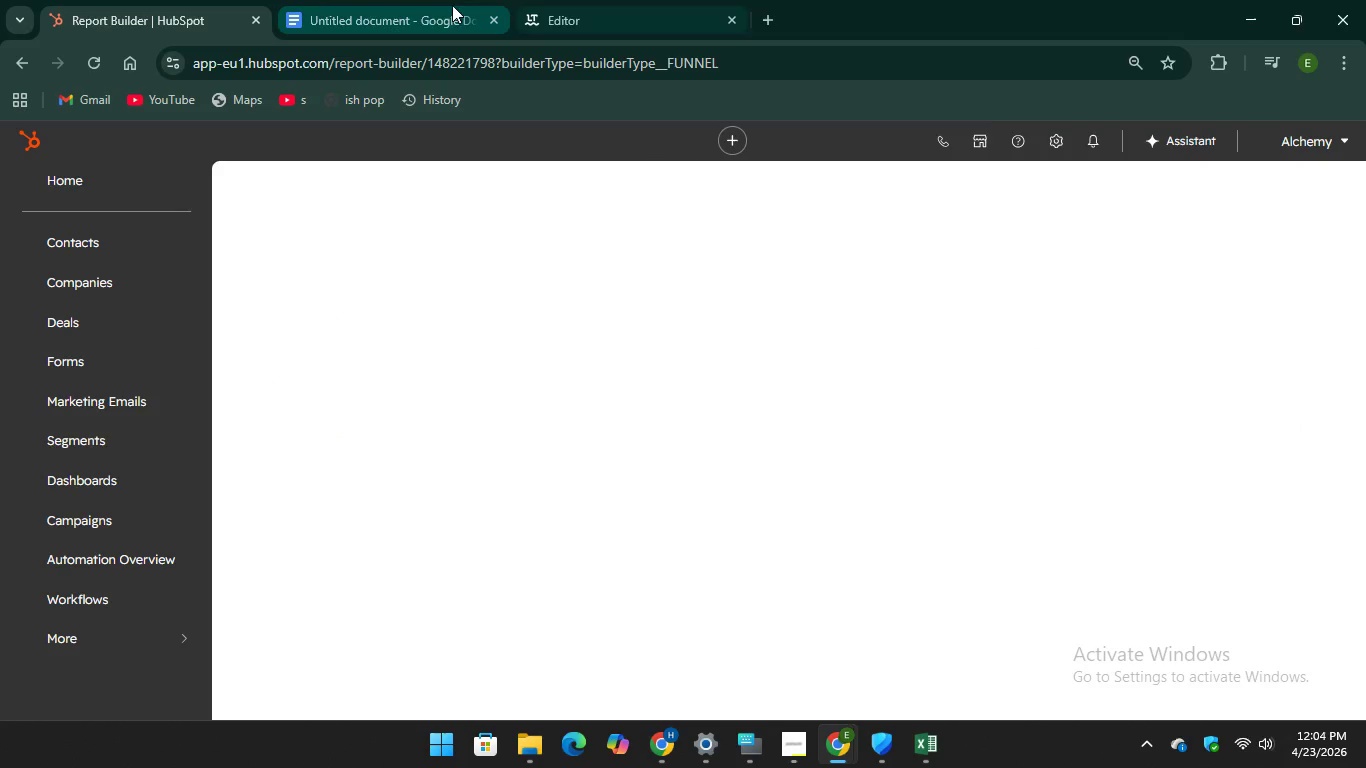 
left_click([370, 12])
 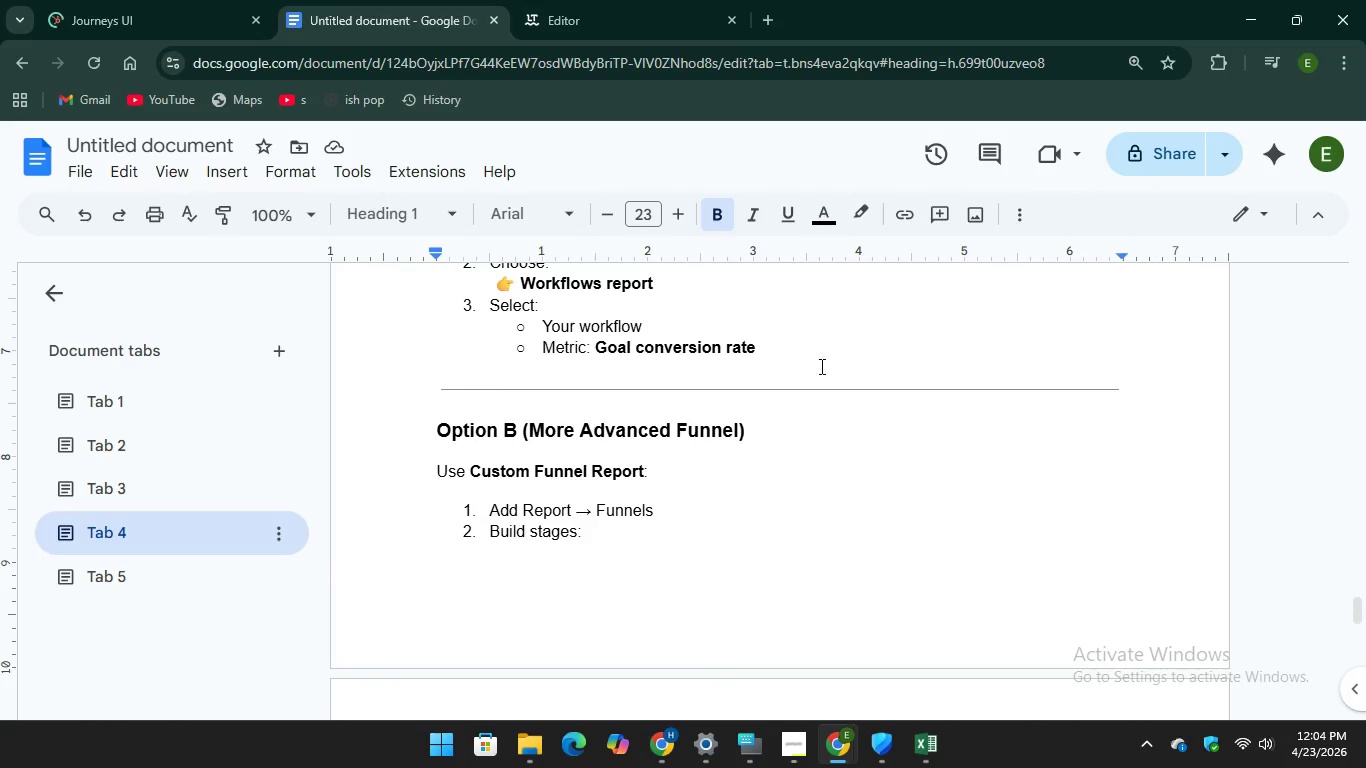 
scroll: coordinate [817, 367], scroll_direction: up, amount: 5.0
 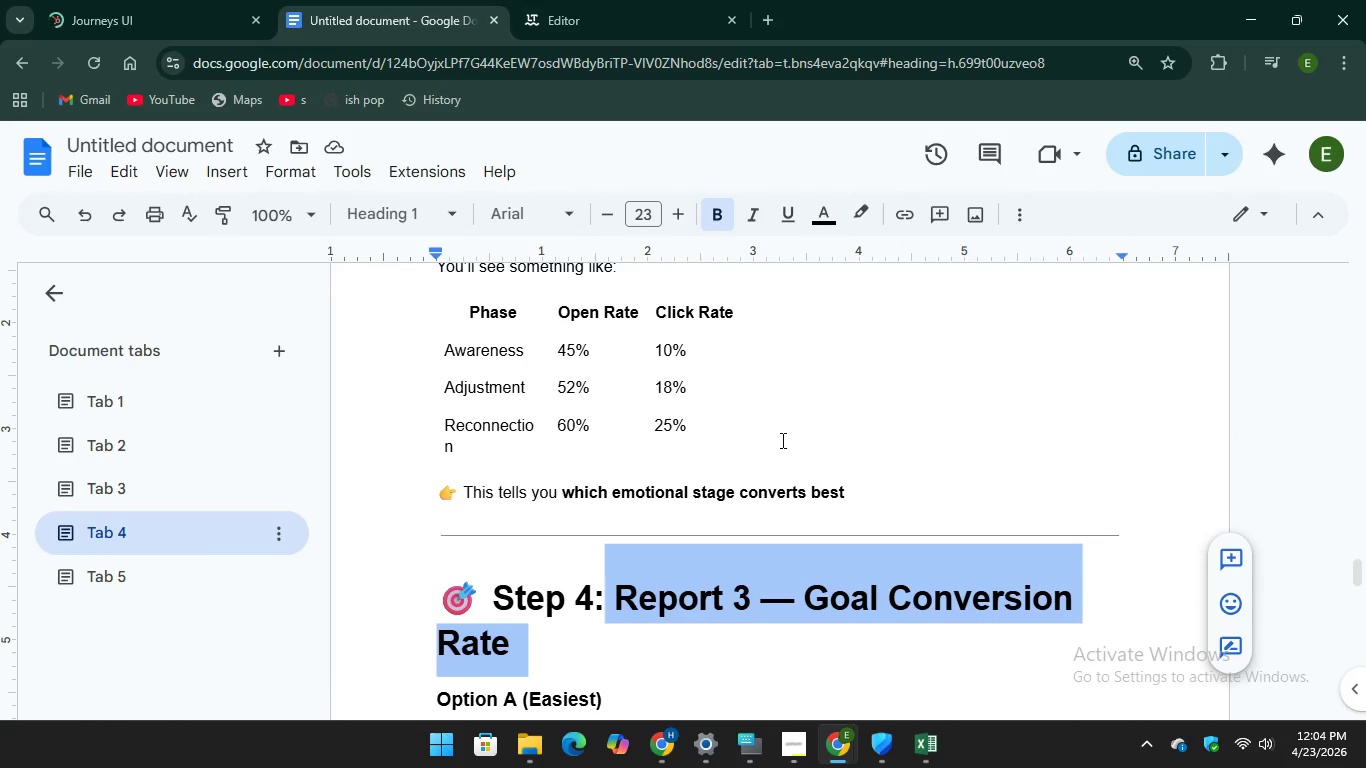 
scroll: coordinate [781, 440], scroll_direction: down, amount: 1.0
 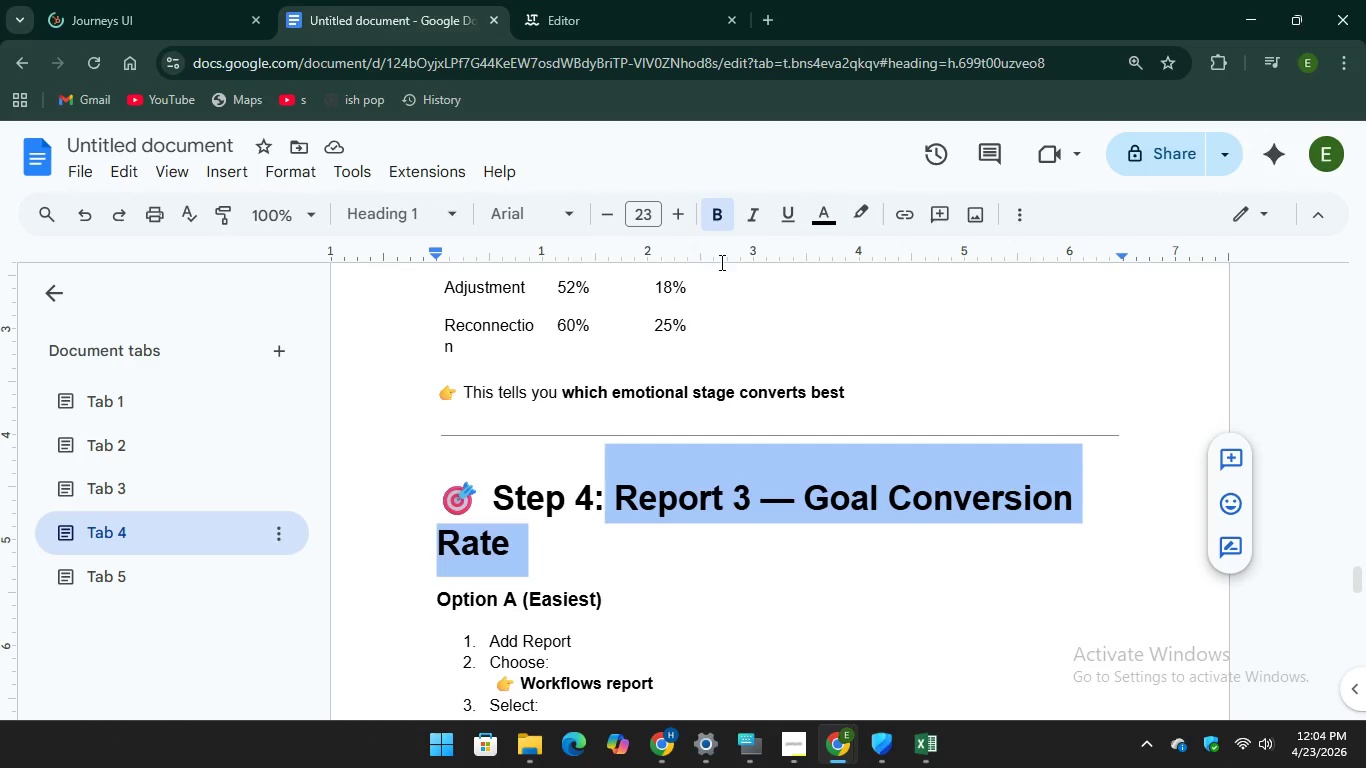 
left_click([97, 0])
 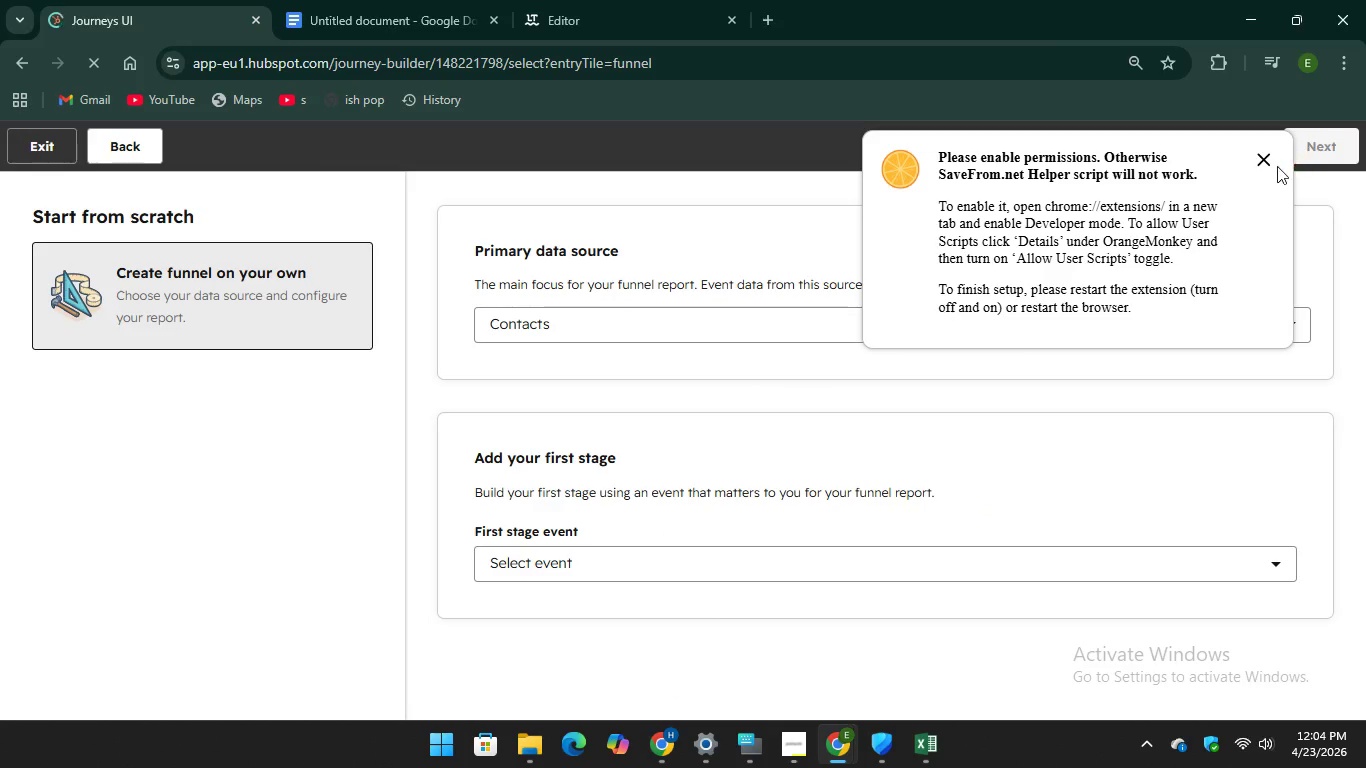 
left_click([1261, 162])
 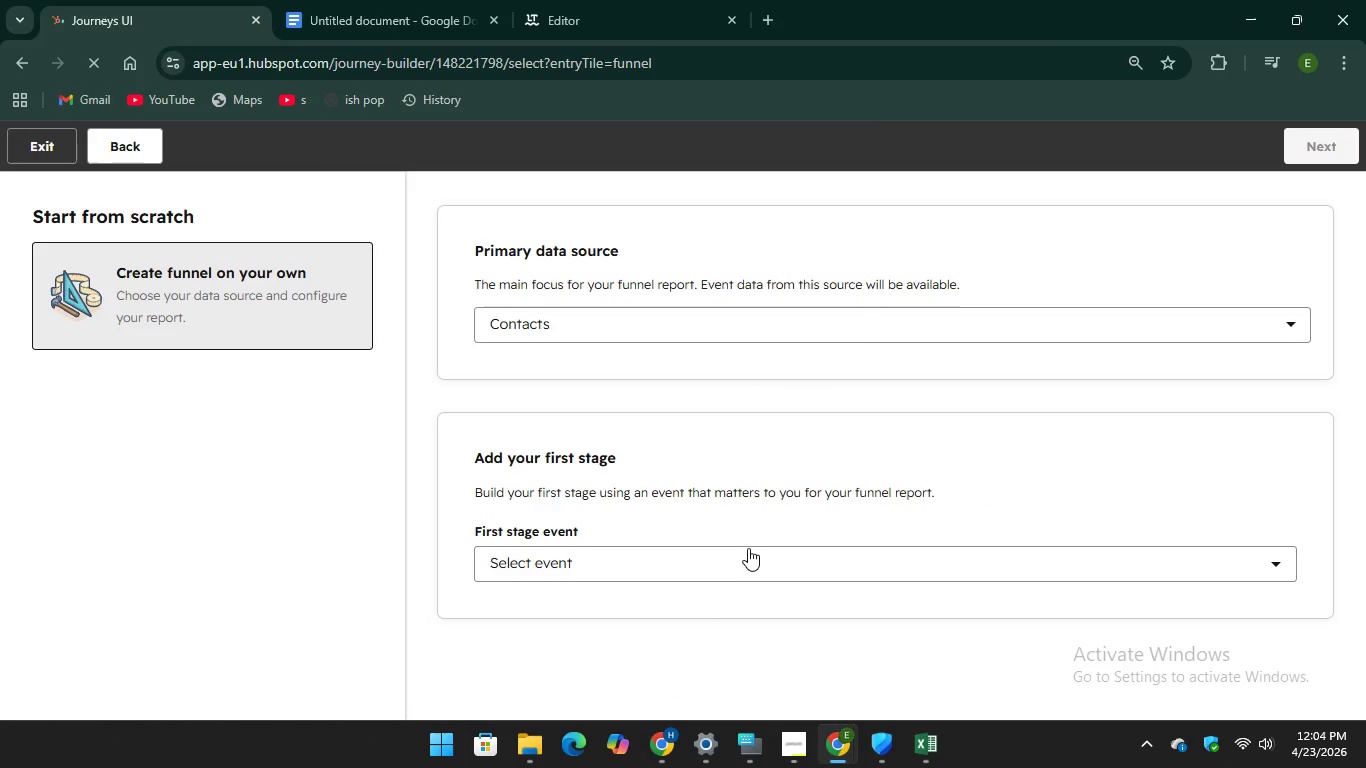 
left_click([753, 556])
 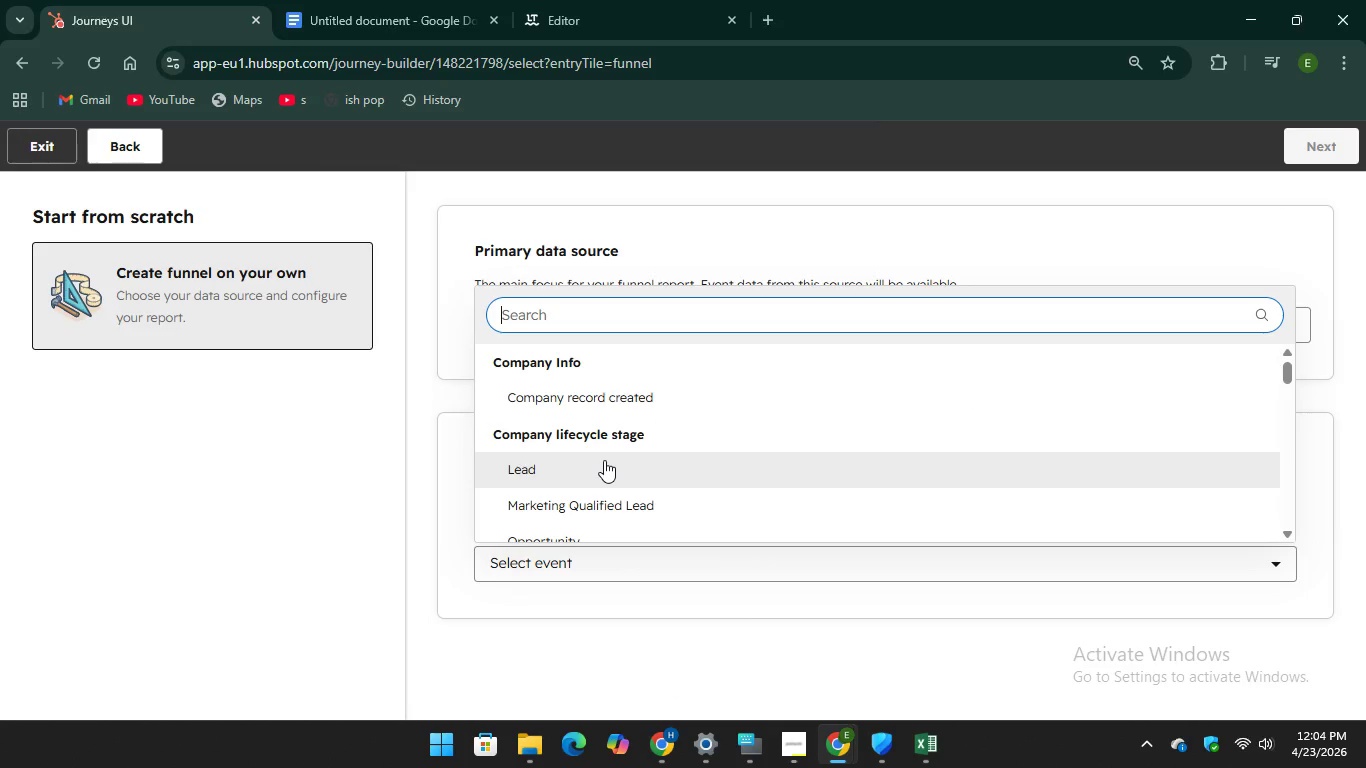 
scroll: coordinate [587, 410], scroll_direction: down, amount: 6.0
 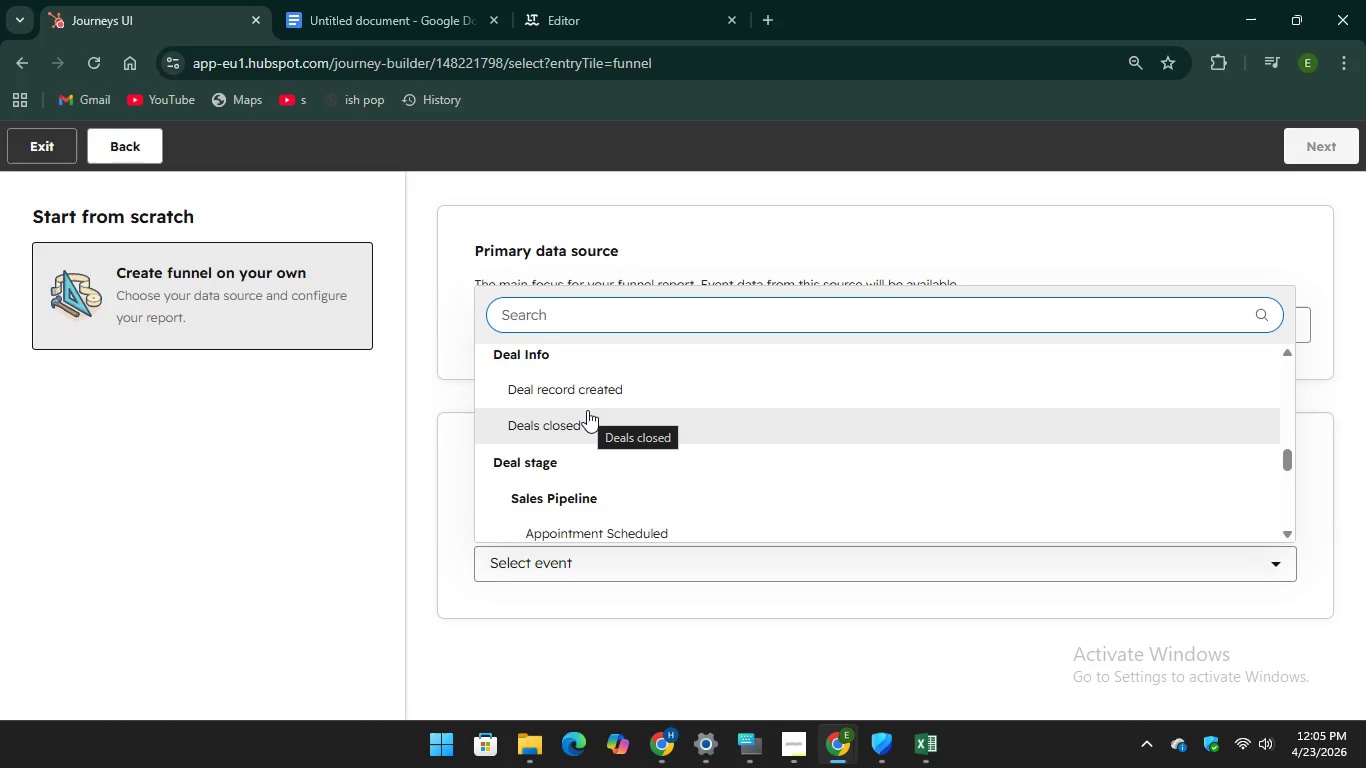 
scroll: coordinate [587, 410], scroll_direction: down, amount: 3.0
 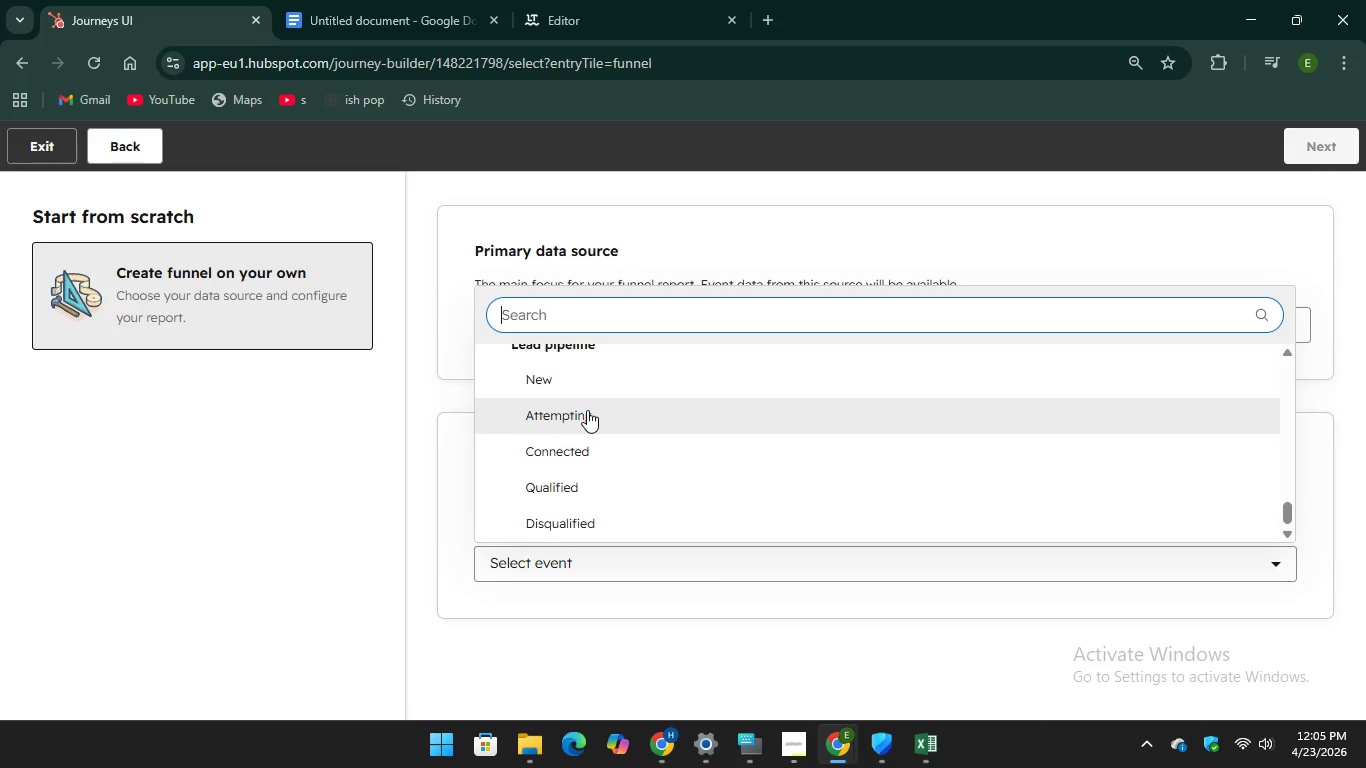 
scroll: coordinate [619, 444], scroll_direction: up, amount: 8.0
 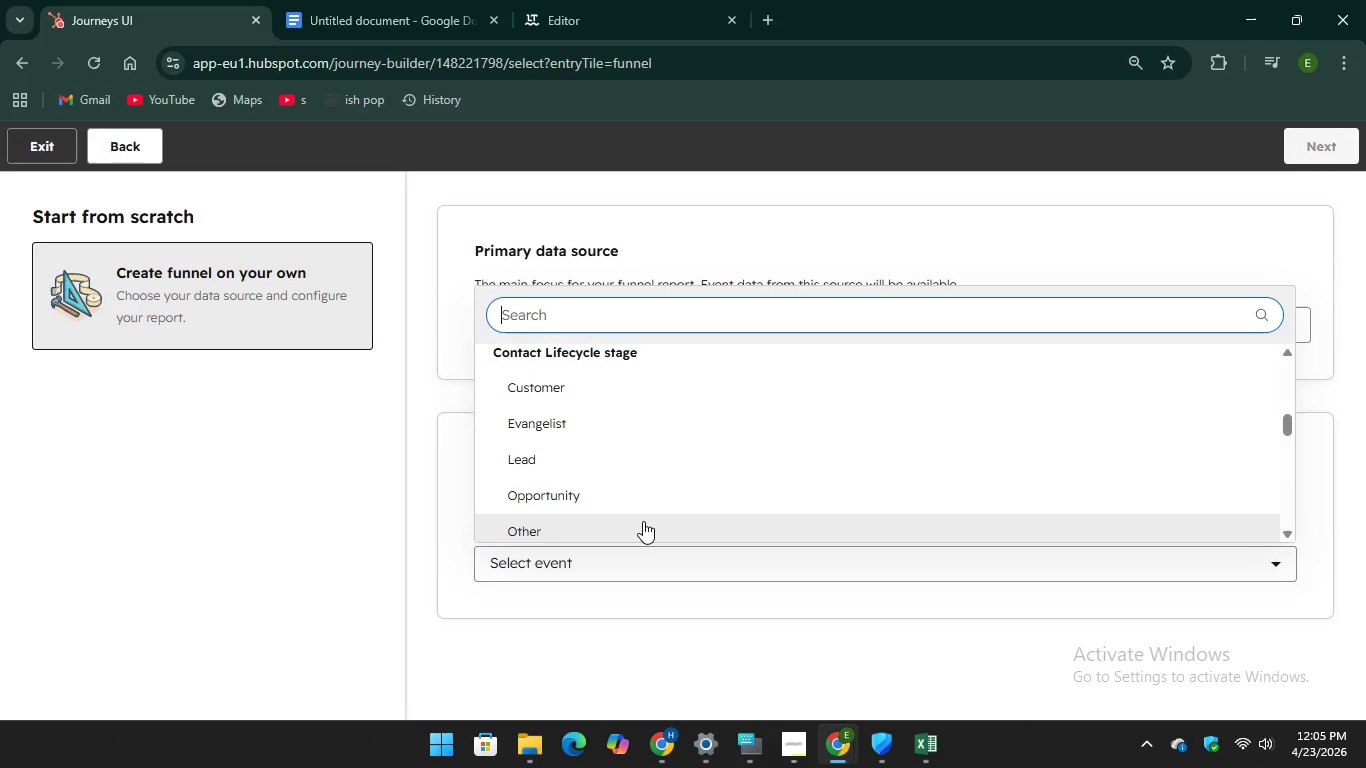 
left_click_drag(start_coordinate=[643, 521], to_coordinate=[1317, 150])
 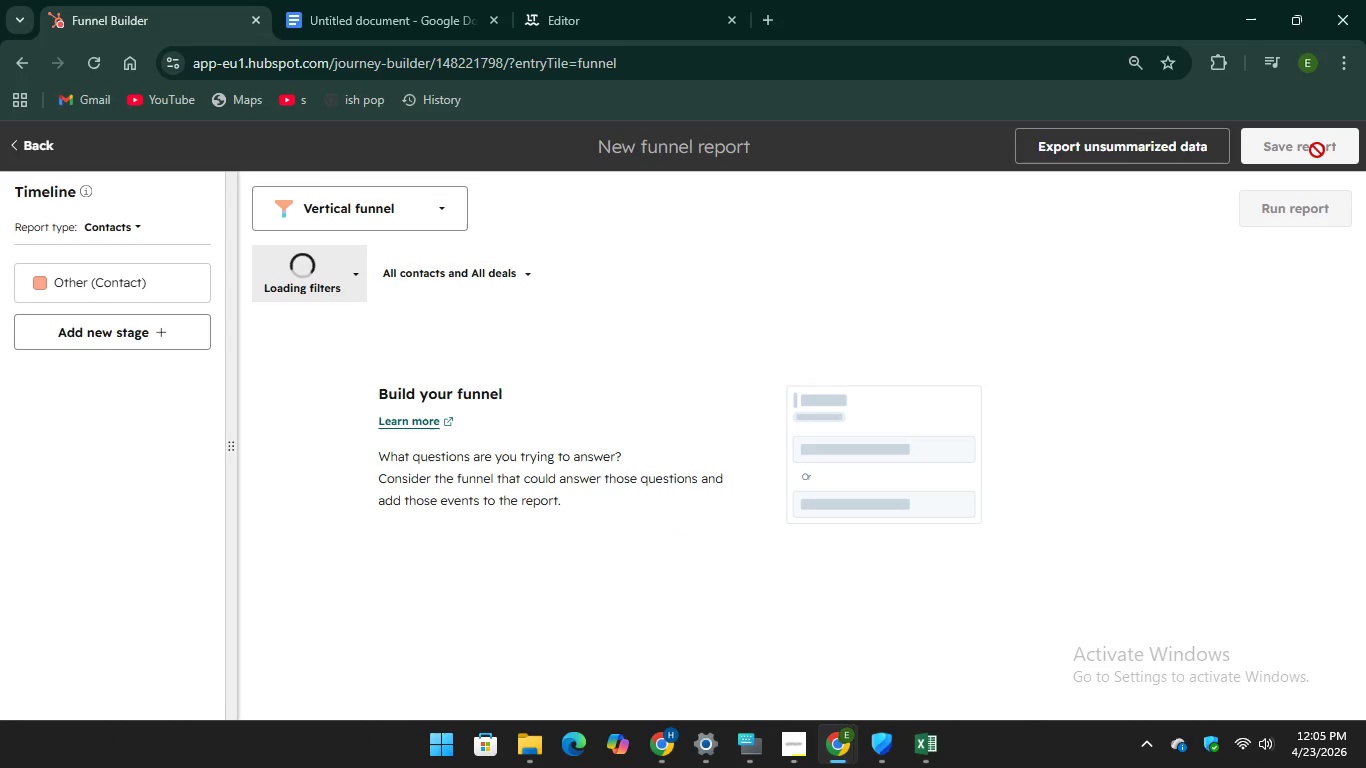 
left_click([1317, 150])
 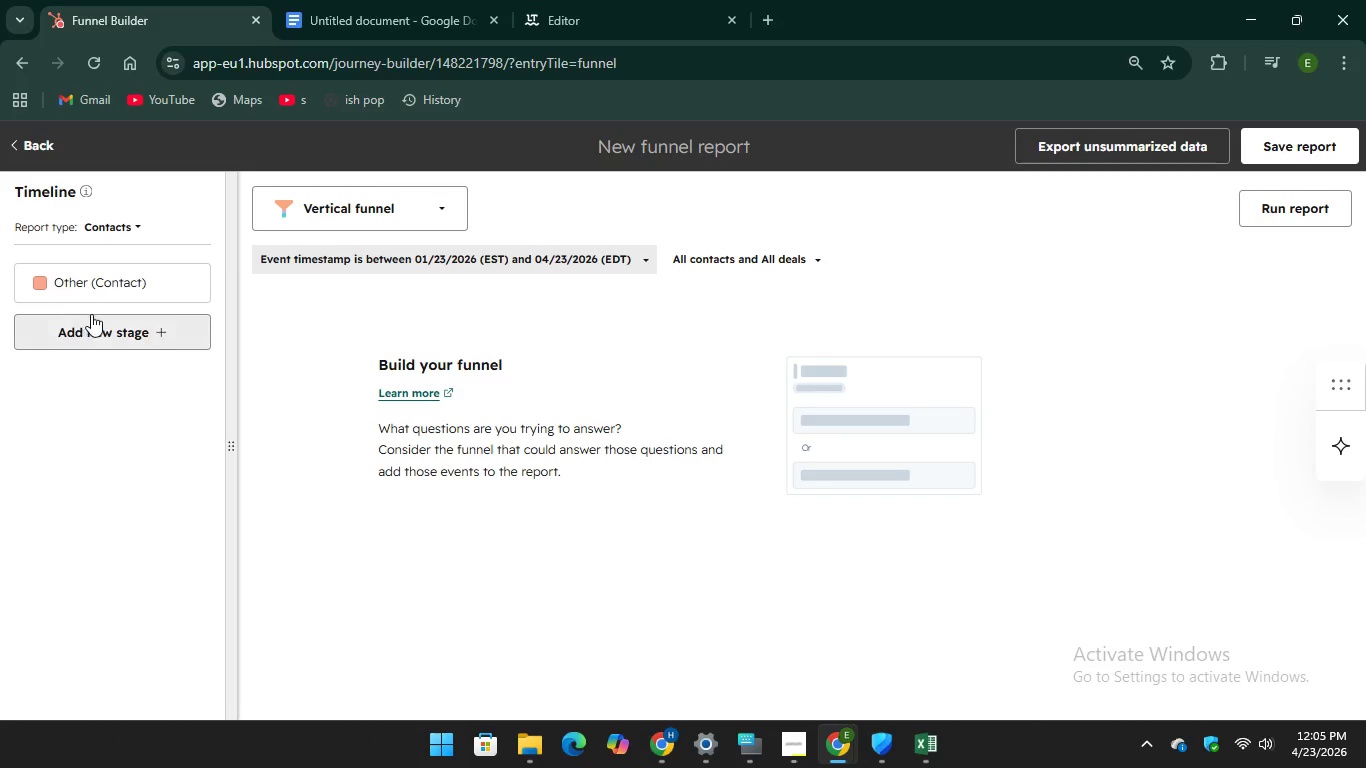 
wait(6.23)
 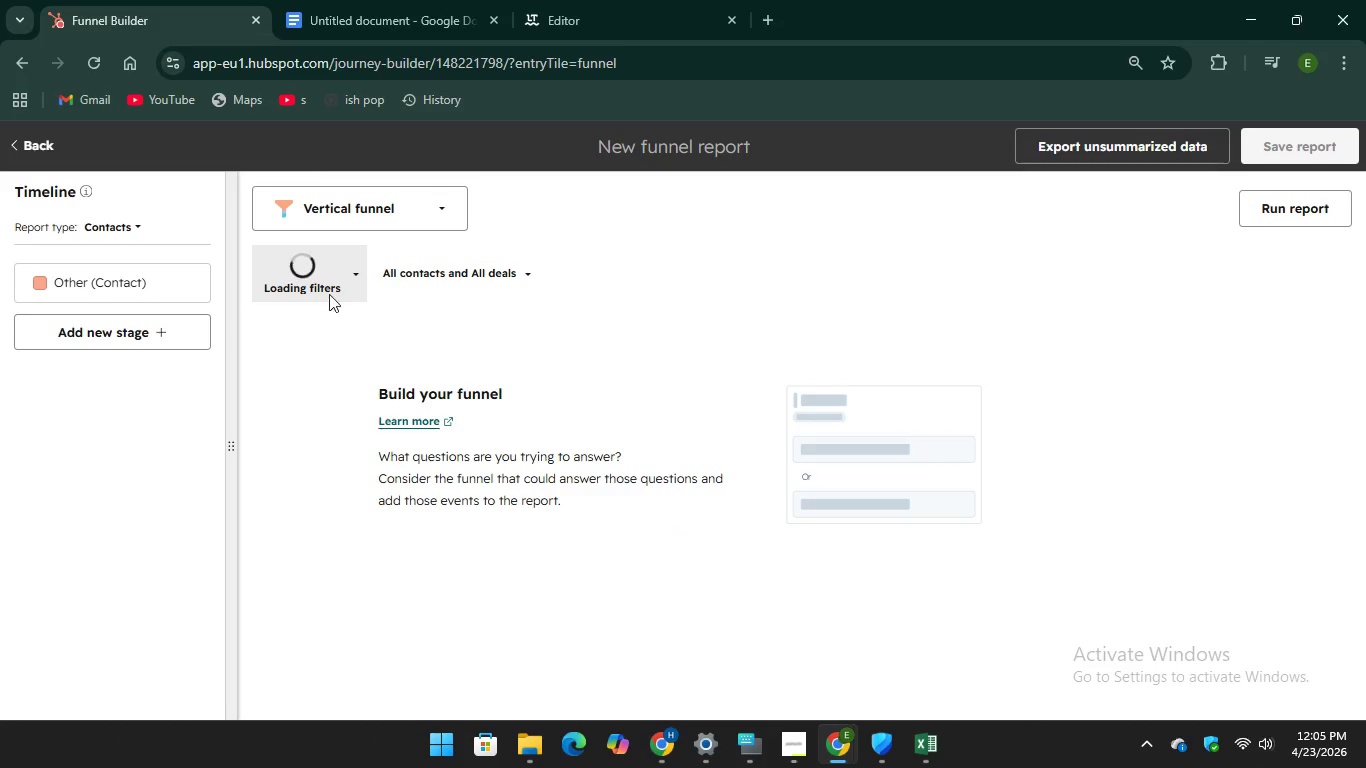 
left_click([103, 322])
 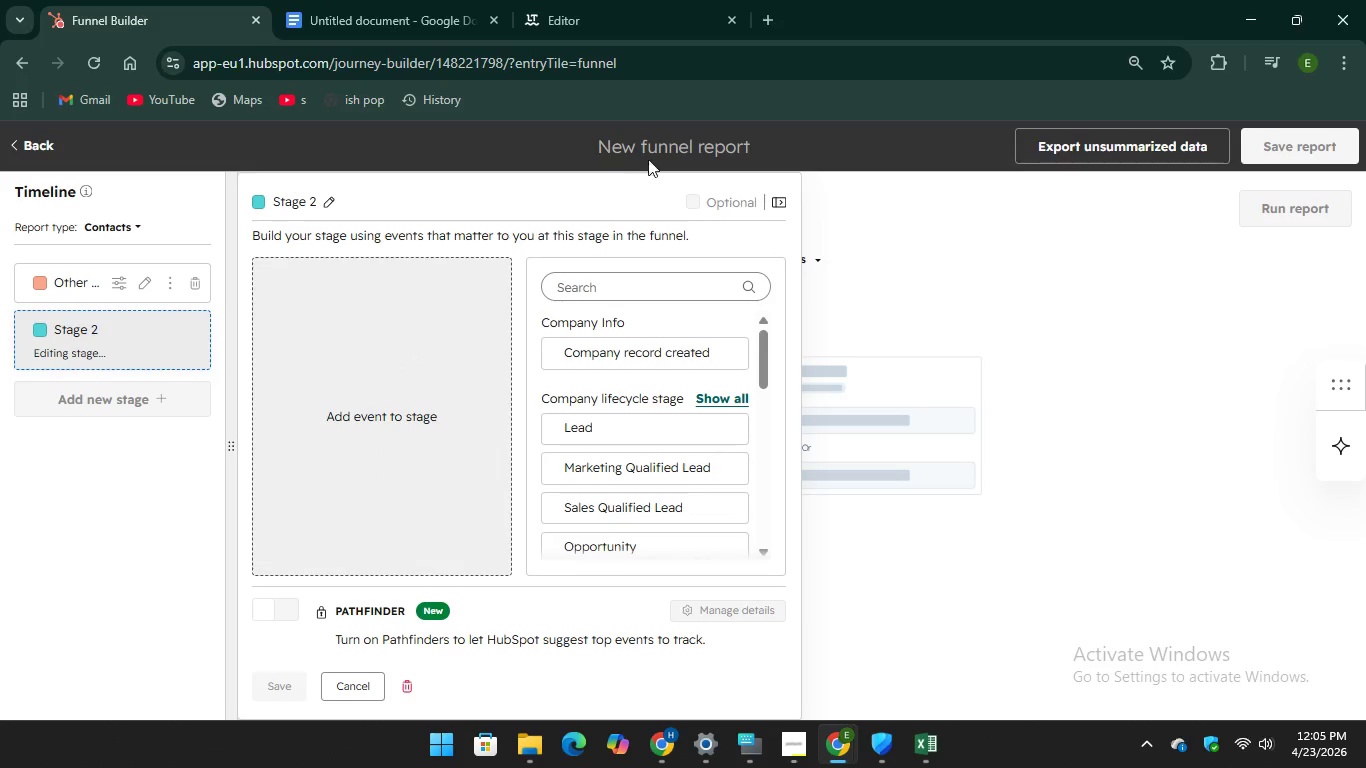 
left_click([644, 143])
 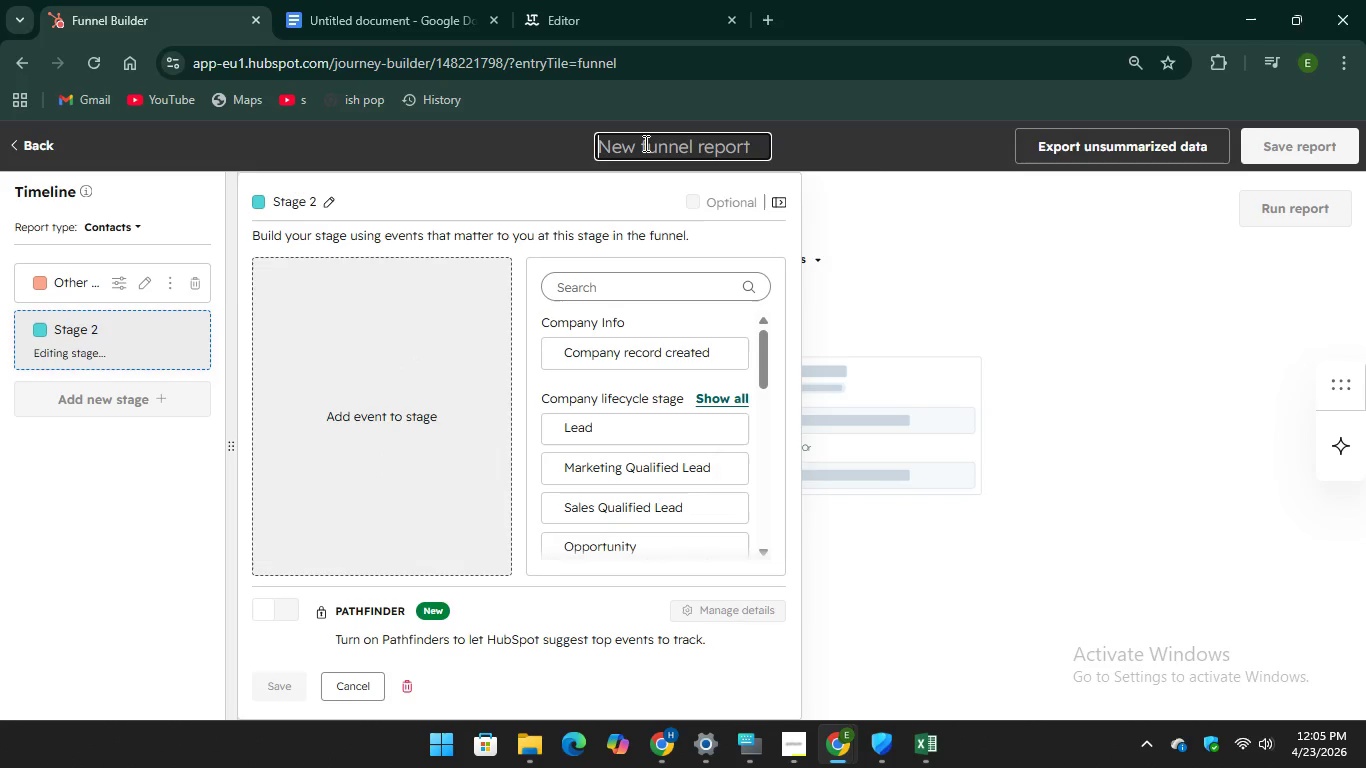 
right_click([644, 143])
 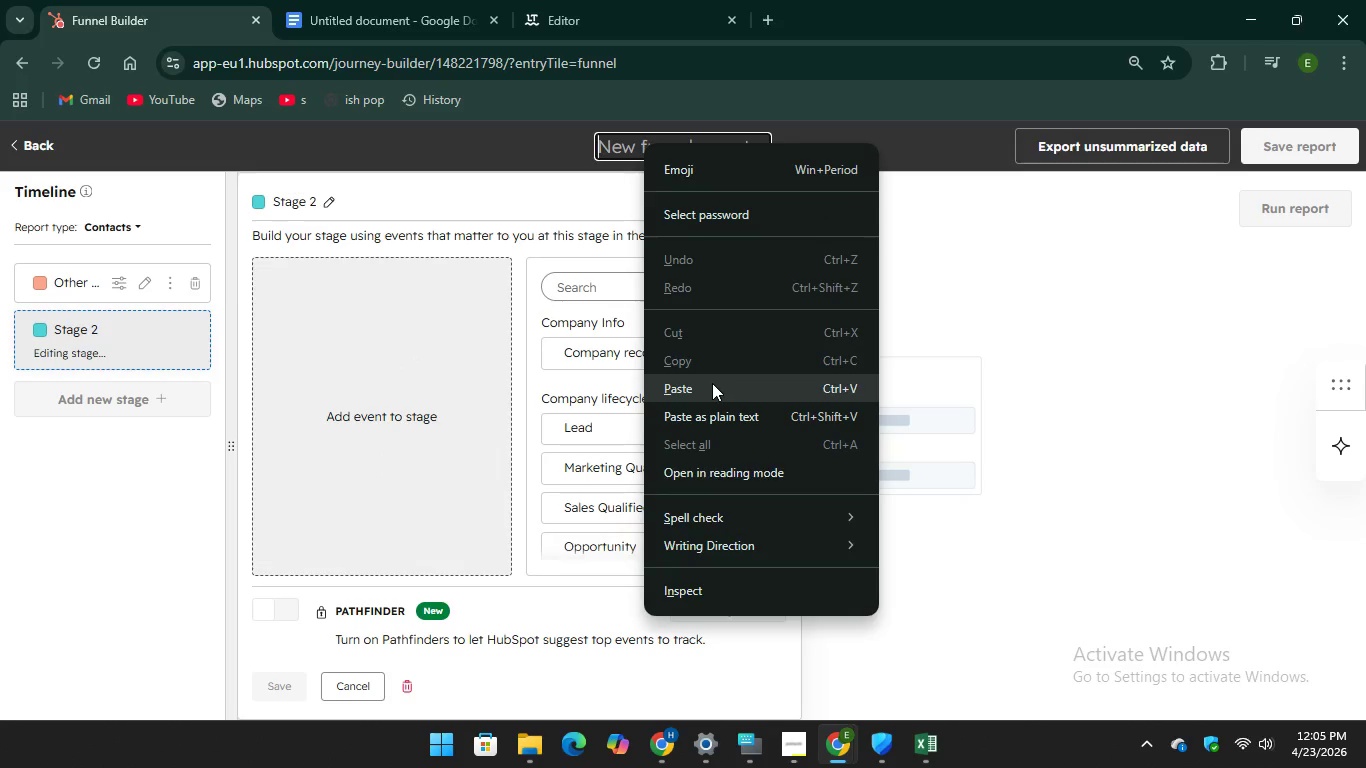 
left_click([712, 383])
 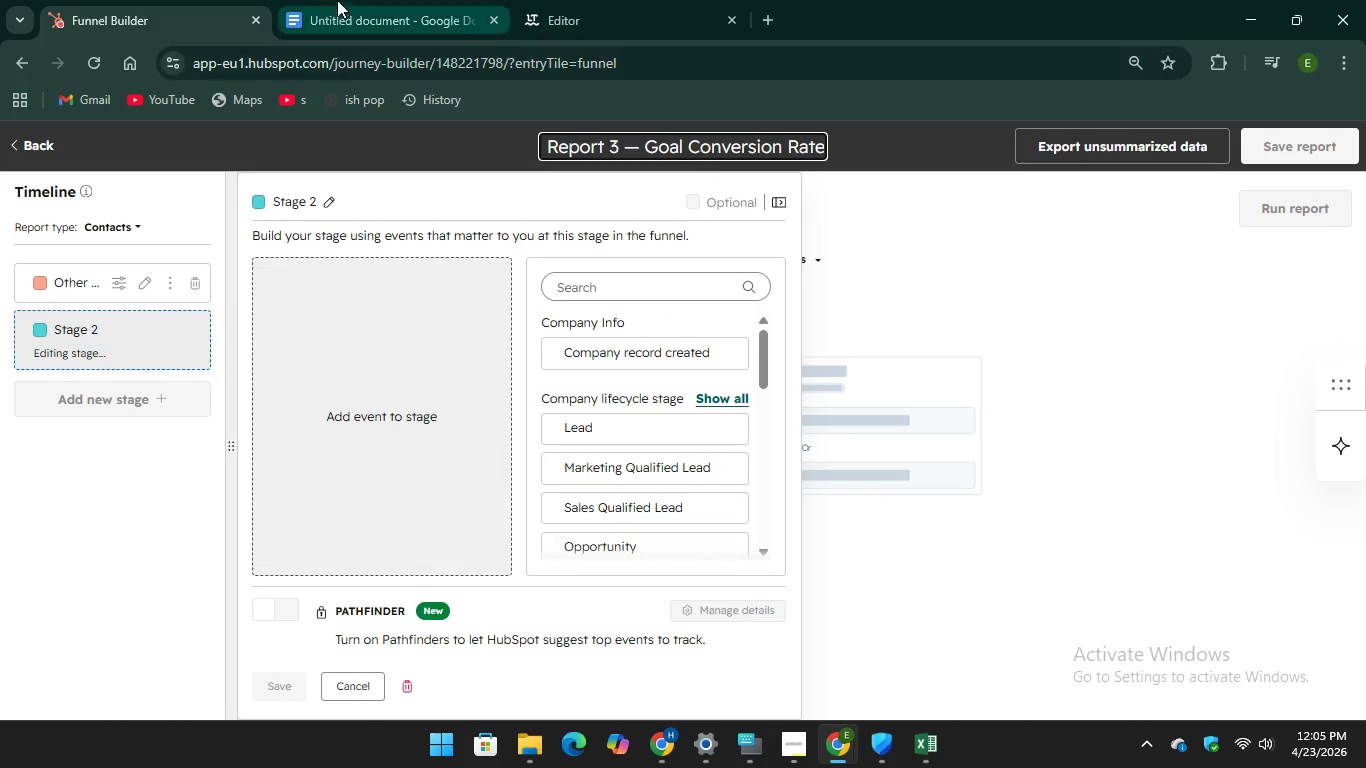 
left_click([356, 2])
 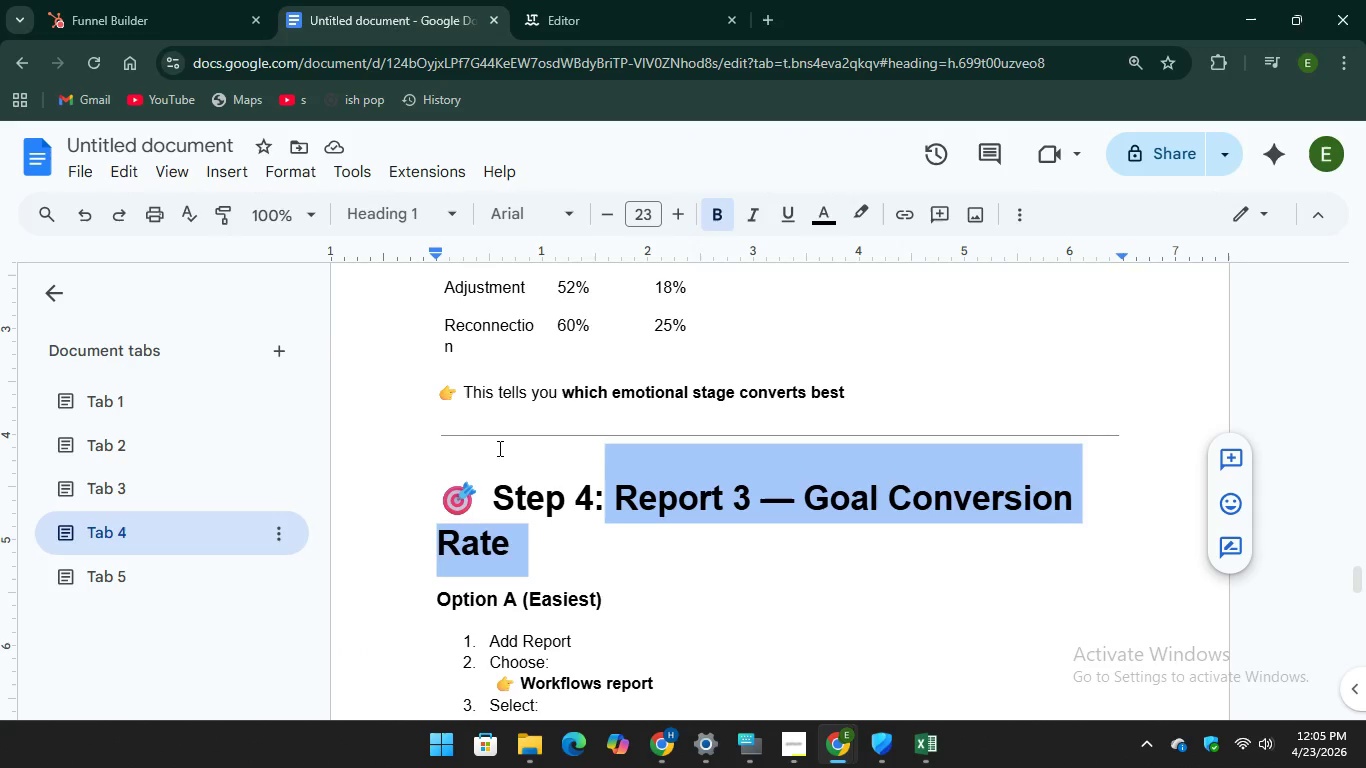 
scroll: coordinate [502, 465], scroll_direction: down, amount: 4.0
 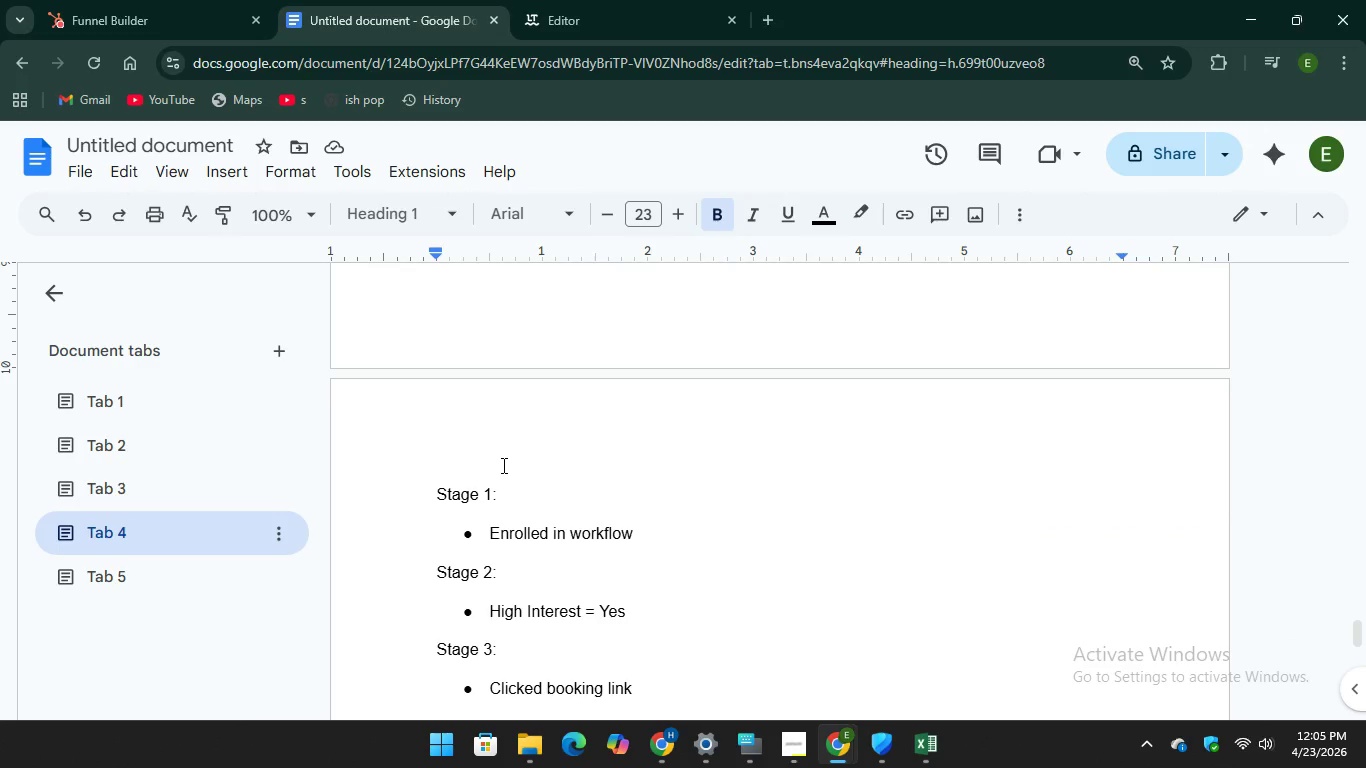 
left_click([103, 5])
 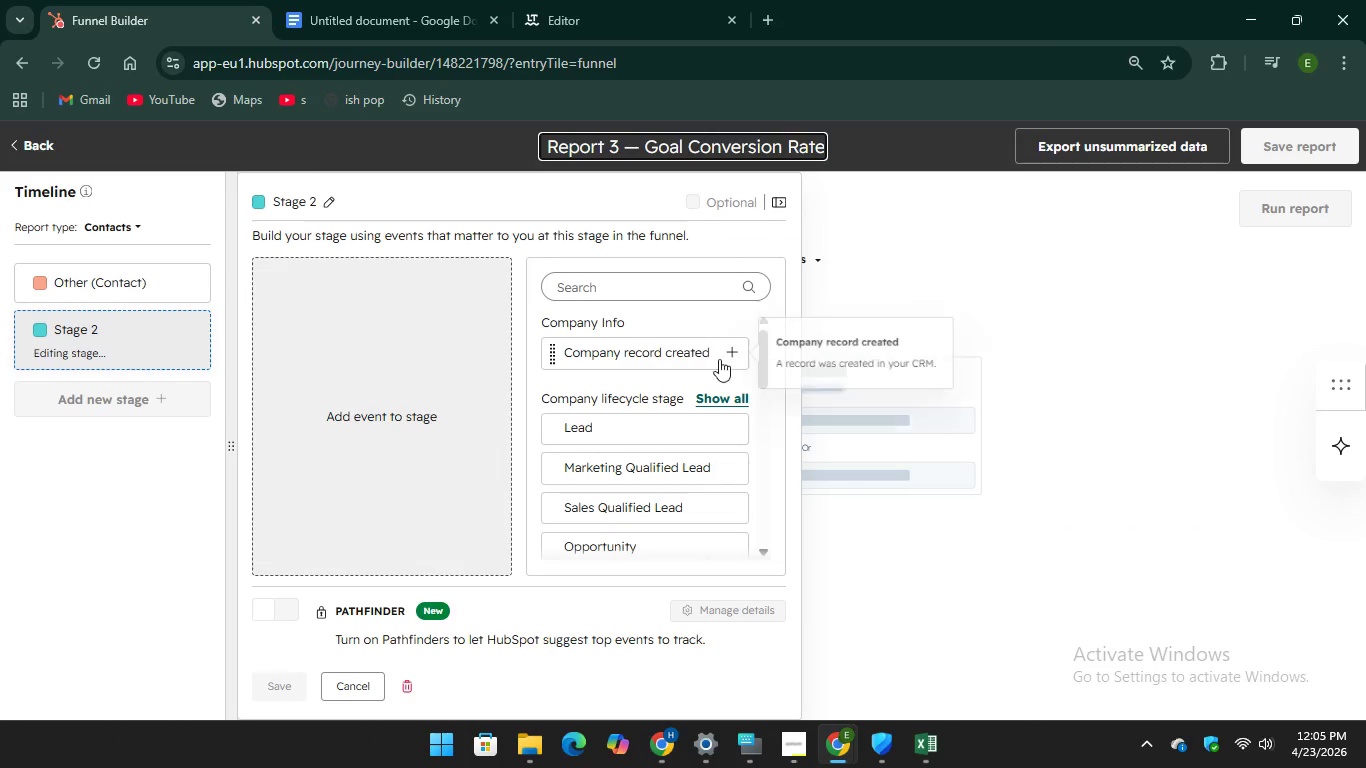 
wait(6.69)
 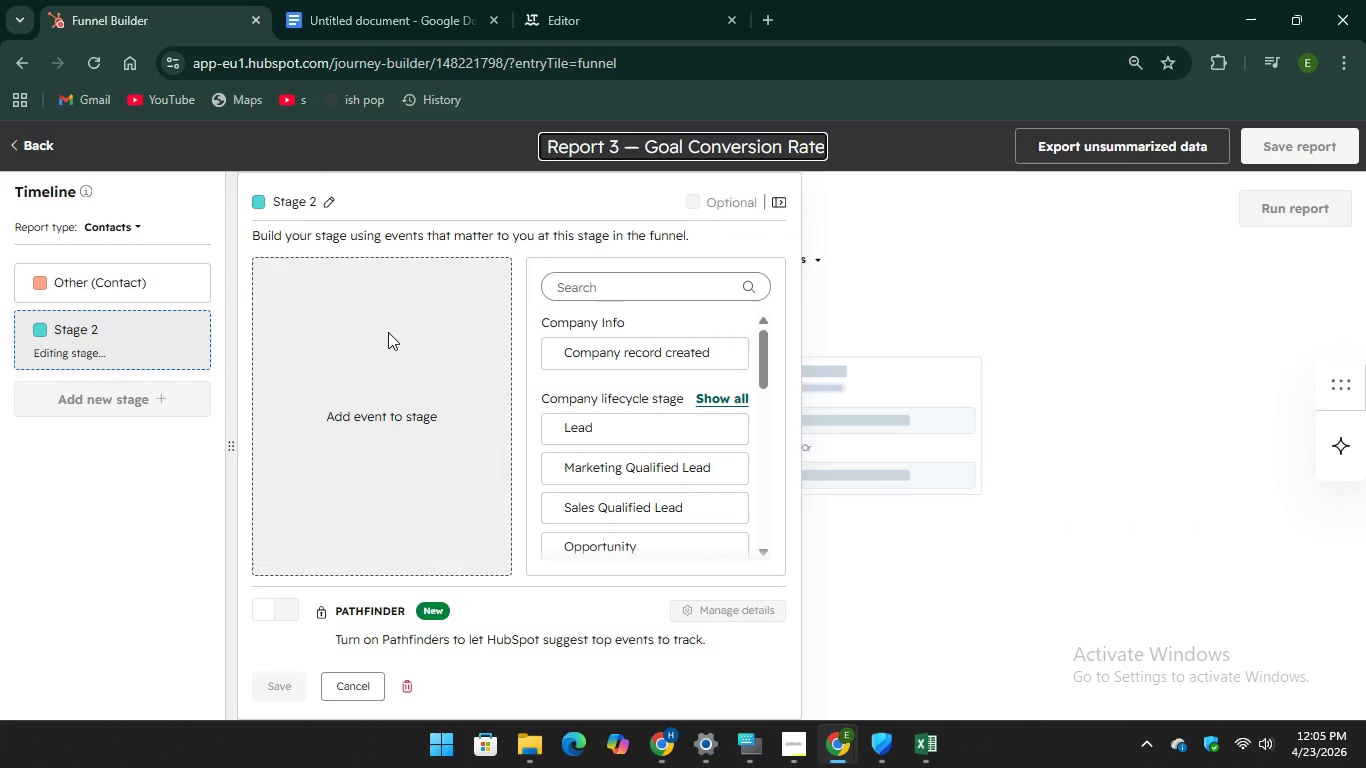 
left_click([728, 349])
 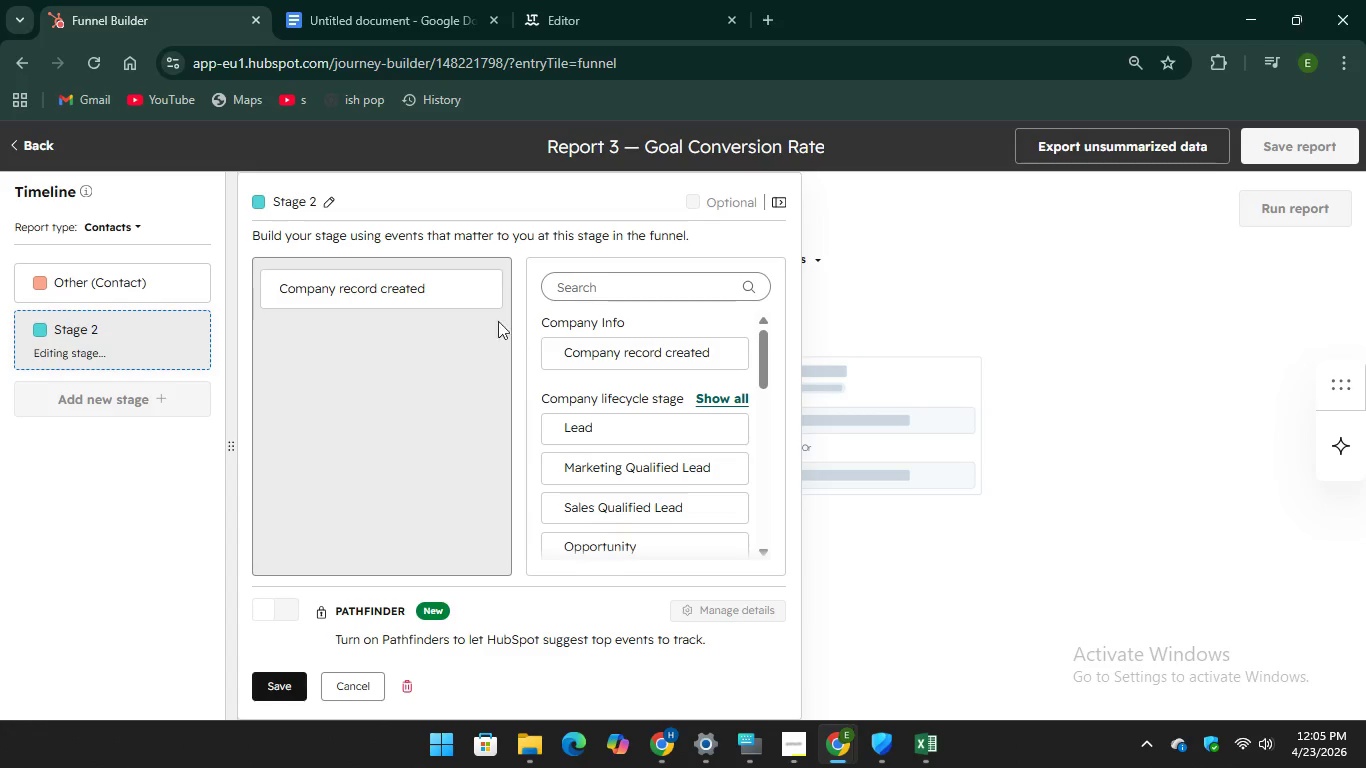 
mouse_move([471, 309])
 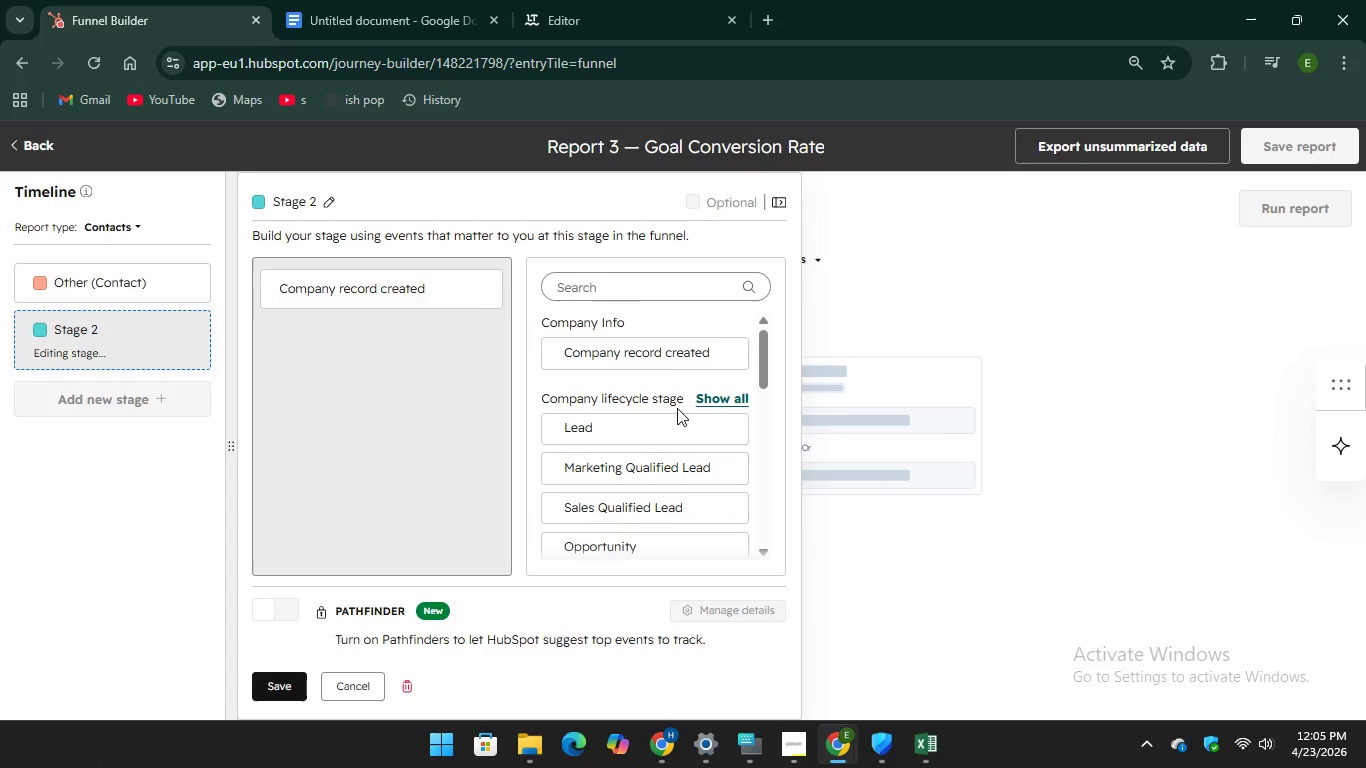 
wait(5.66)
 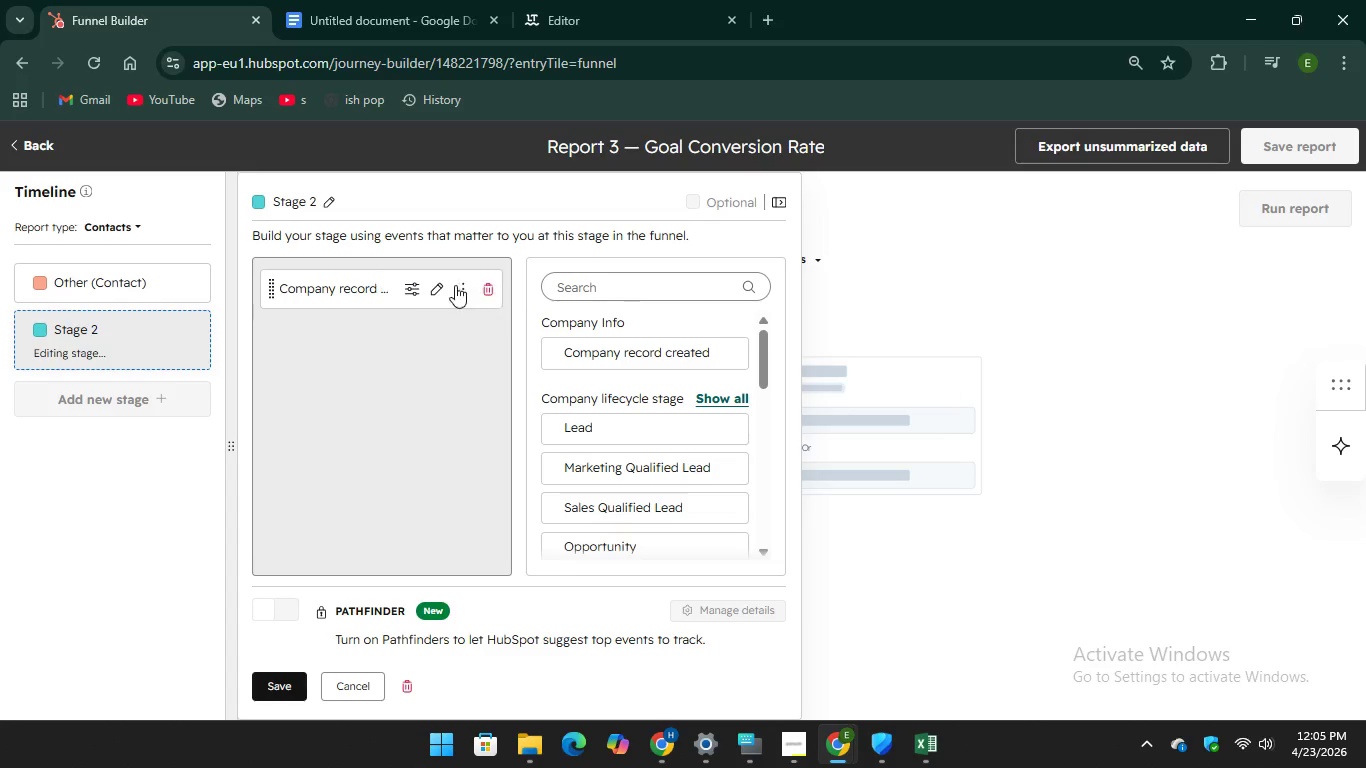 
left_click([485, 287])
 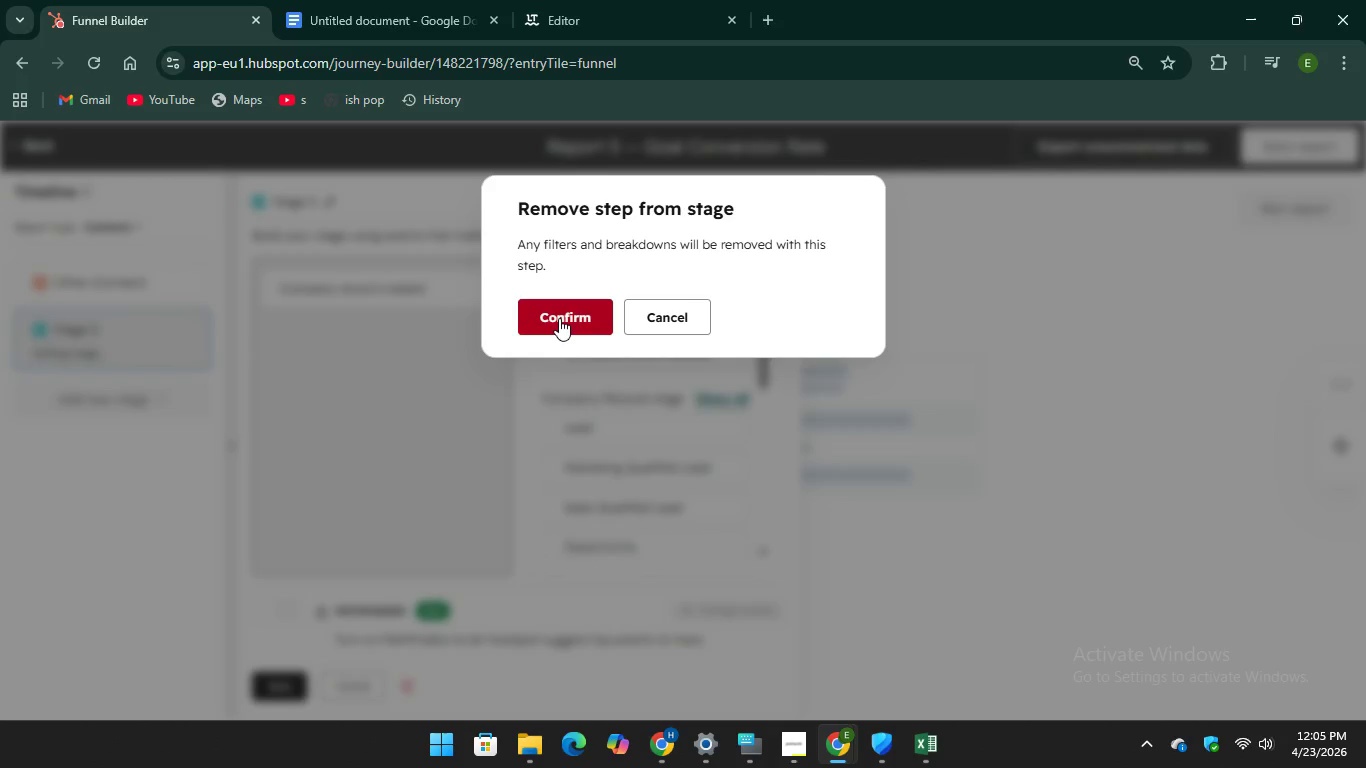 
left_click([559, 318])
 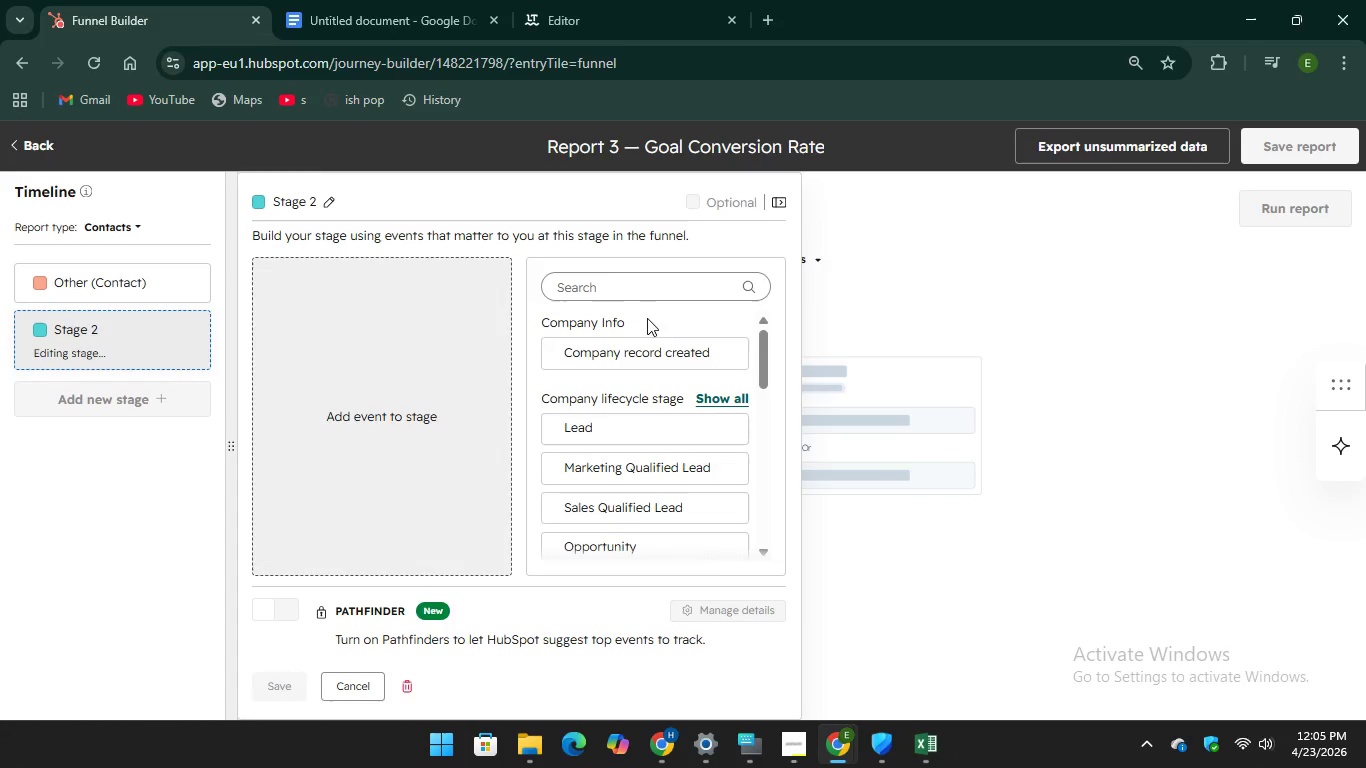 
scroll: coordinate [625, 335], scroll_direction: down, amount: 5.0
 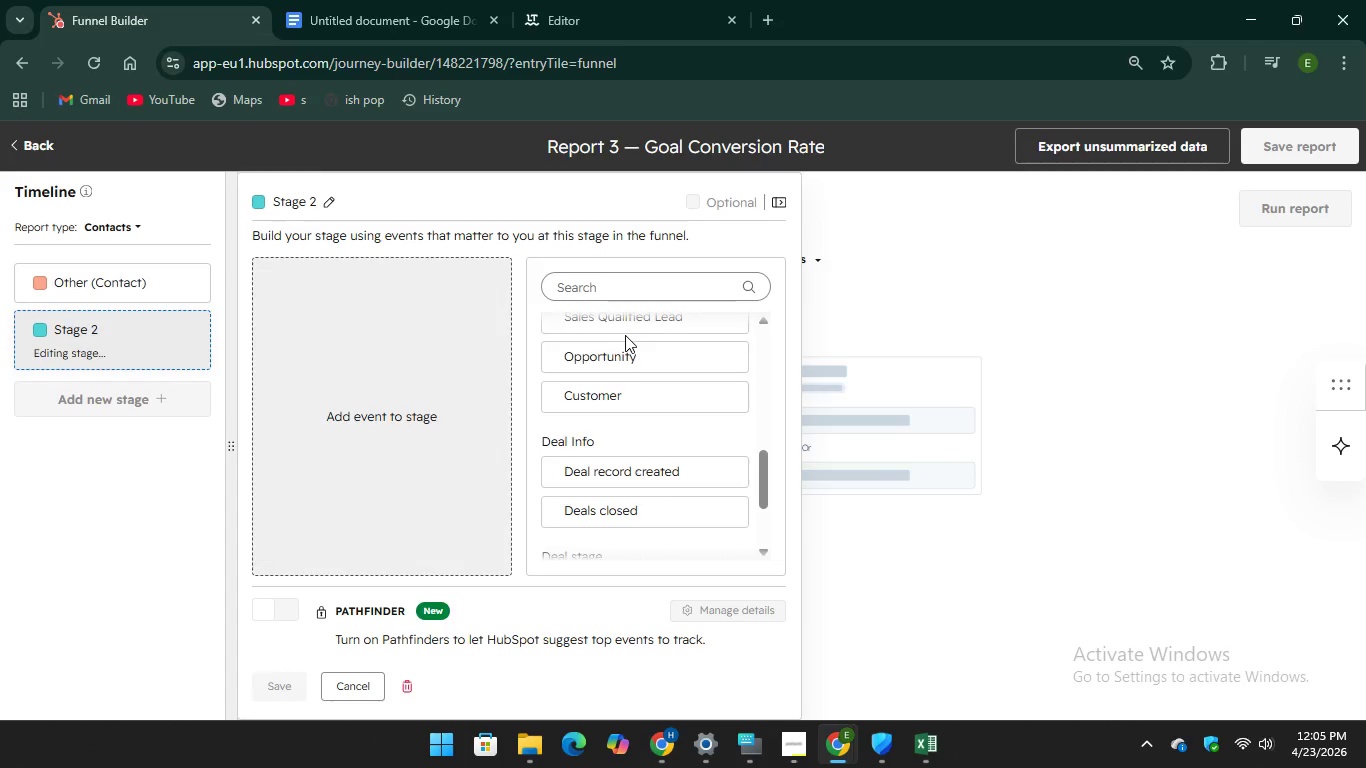 
scroll: coordinate [625, 335], scroll_direction: up, amount: 8.0
 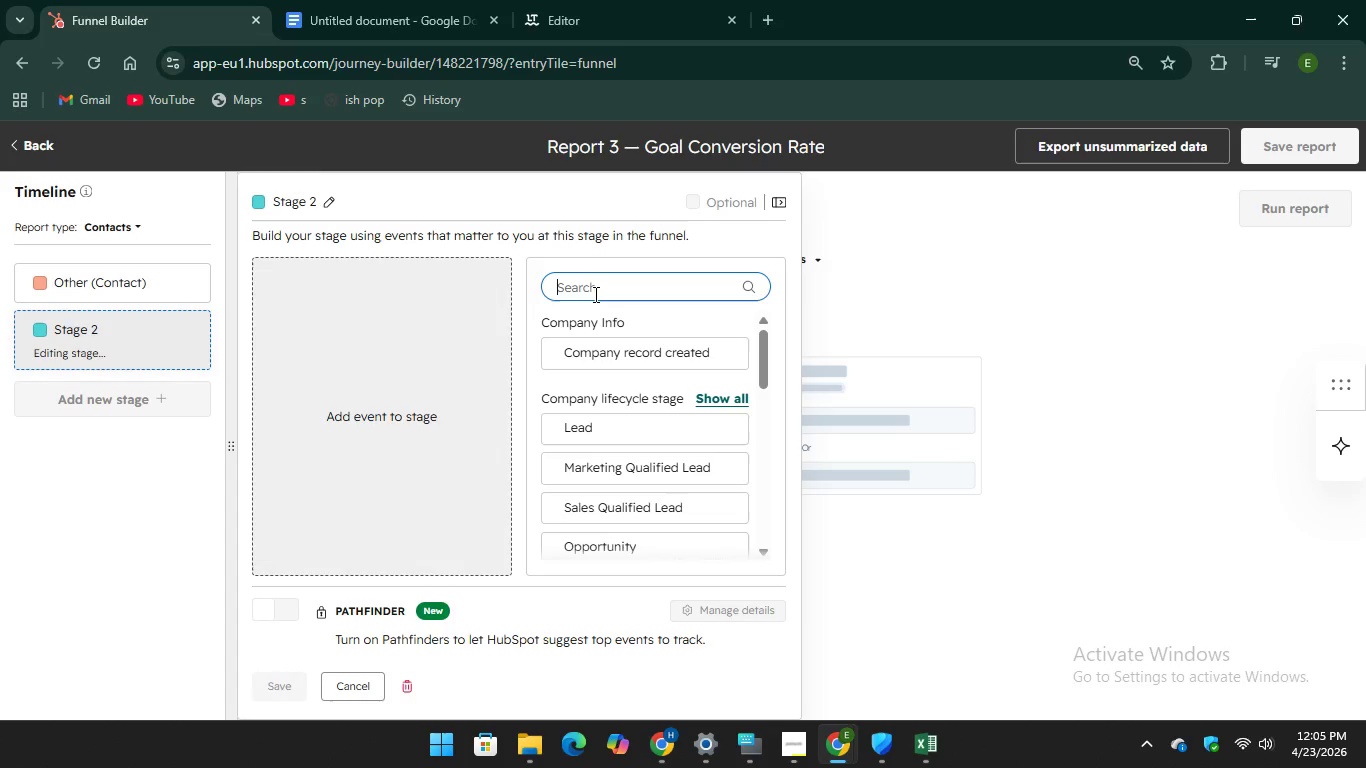 
left_click([594, 294])
 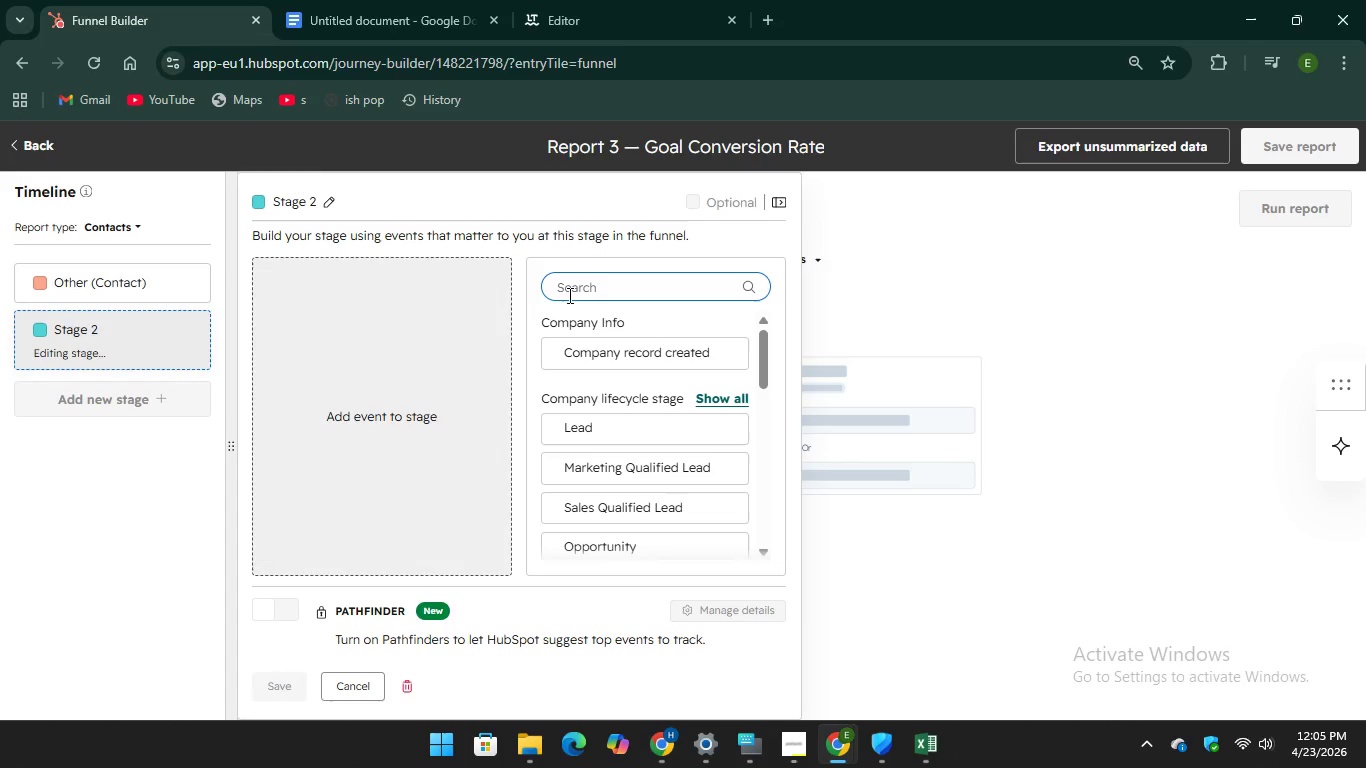 
left_click([566, 284])
 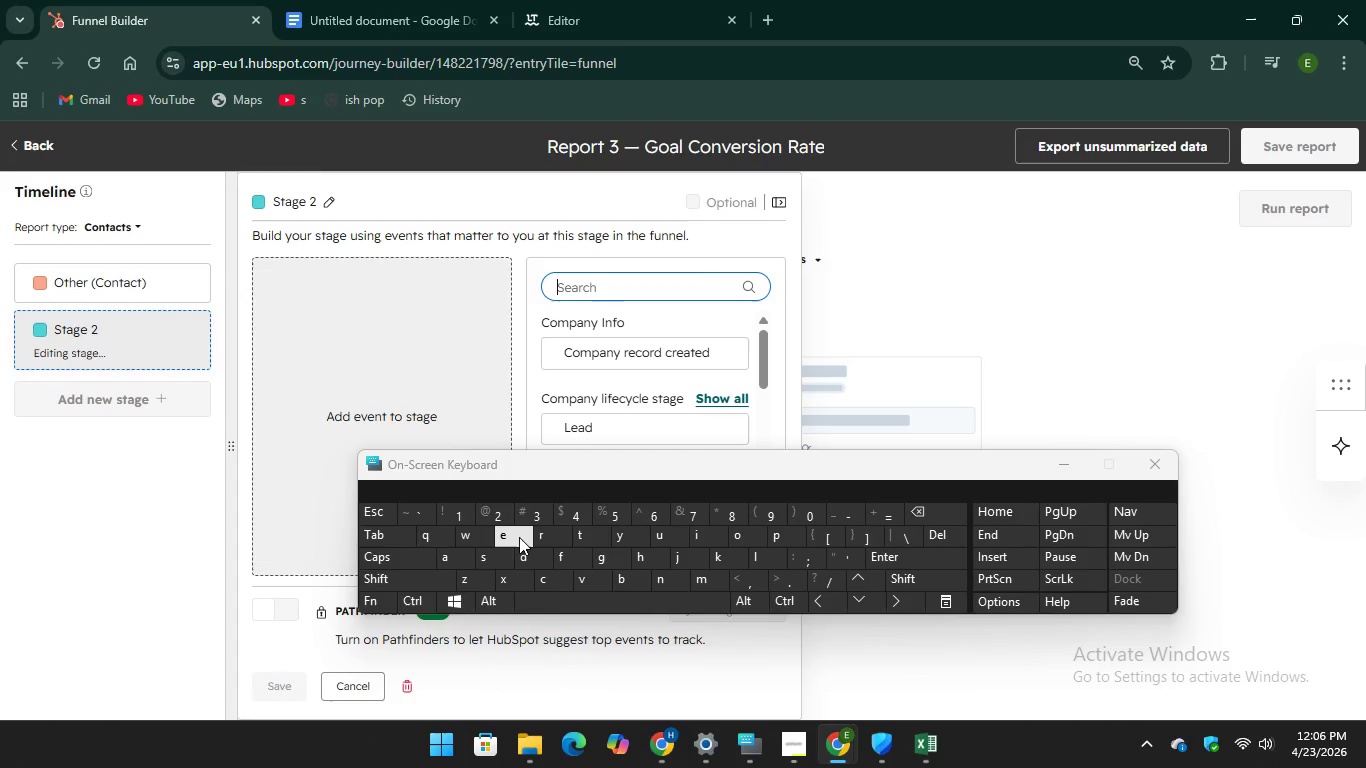 
type(work)
 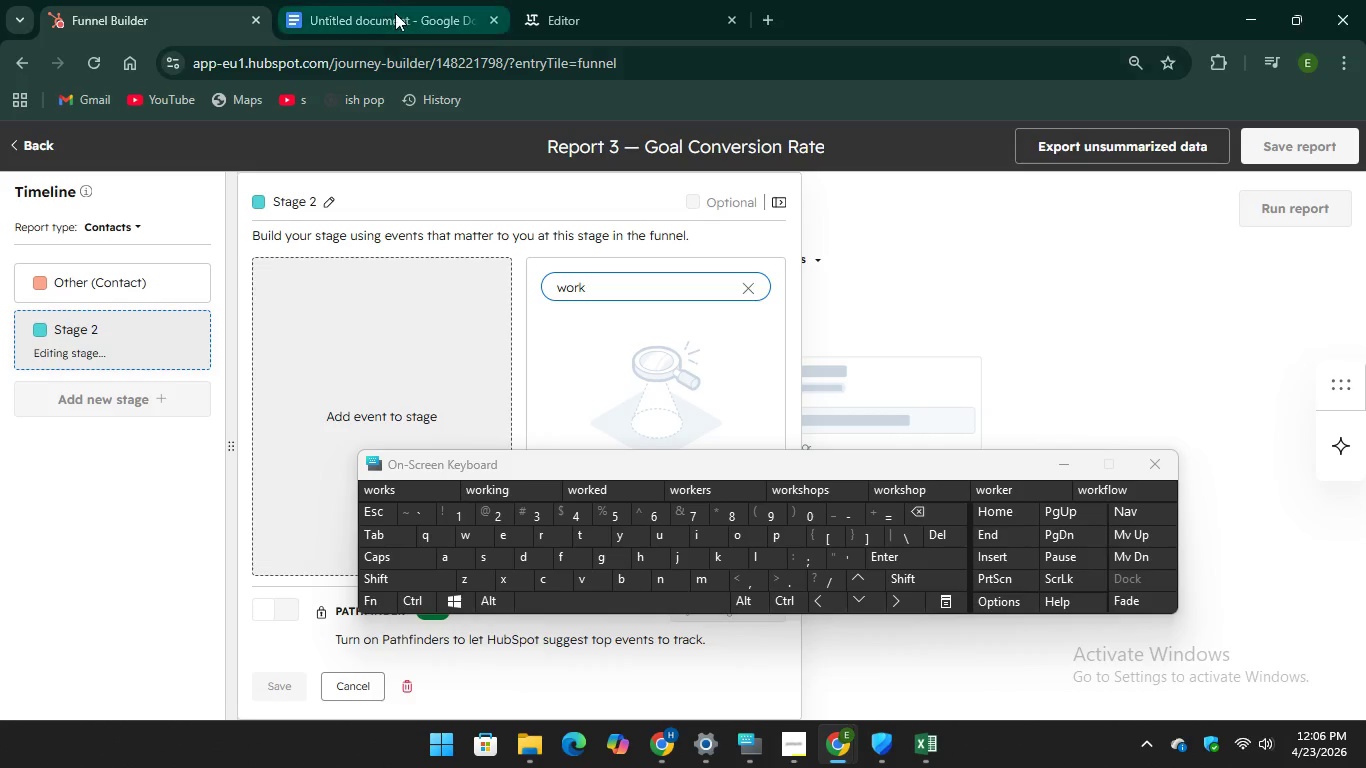 
left_click([392, 11])
 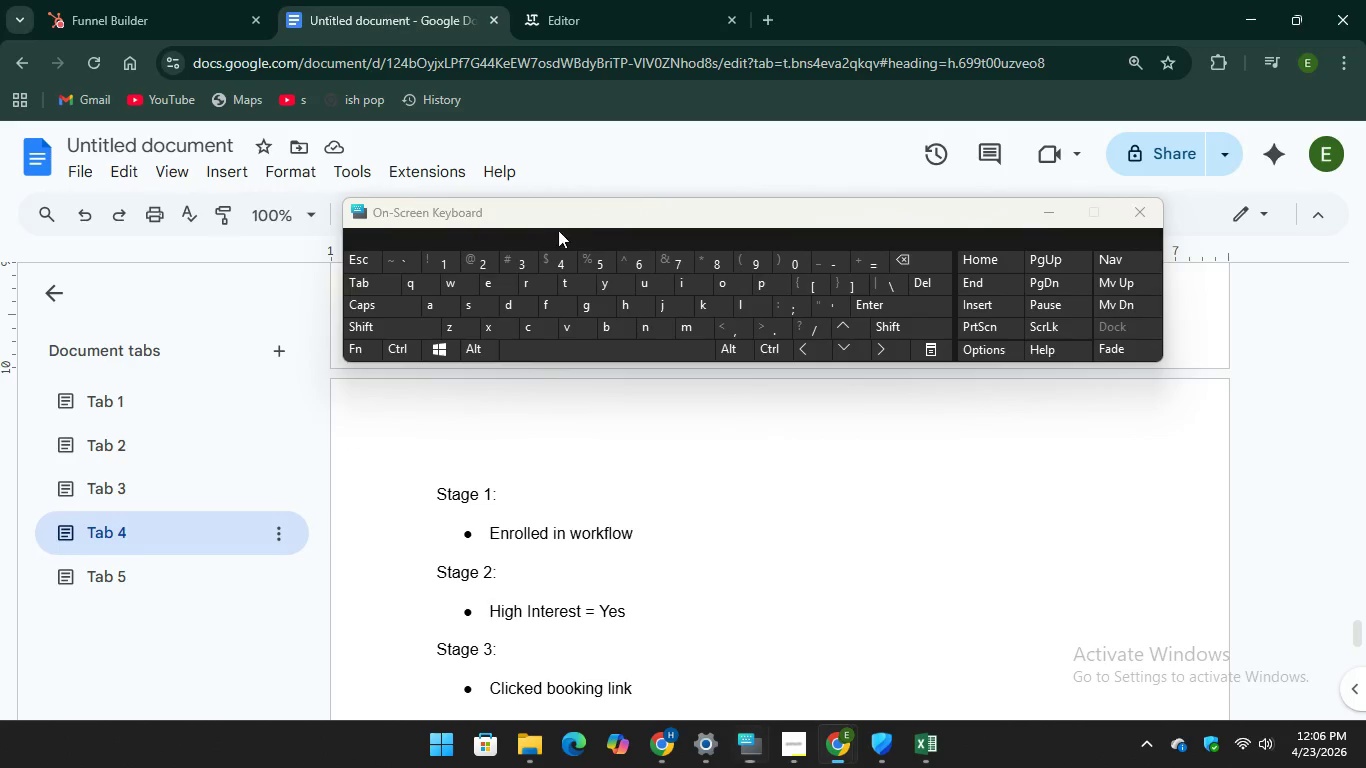 
scroll: coordinate [527, 560], scroll_direction: down, amount: 2.0
 